 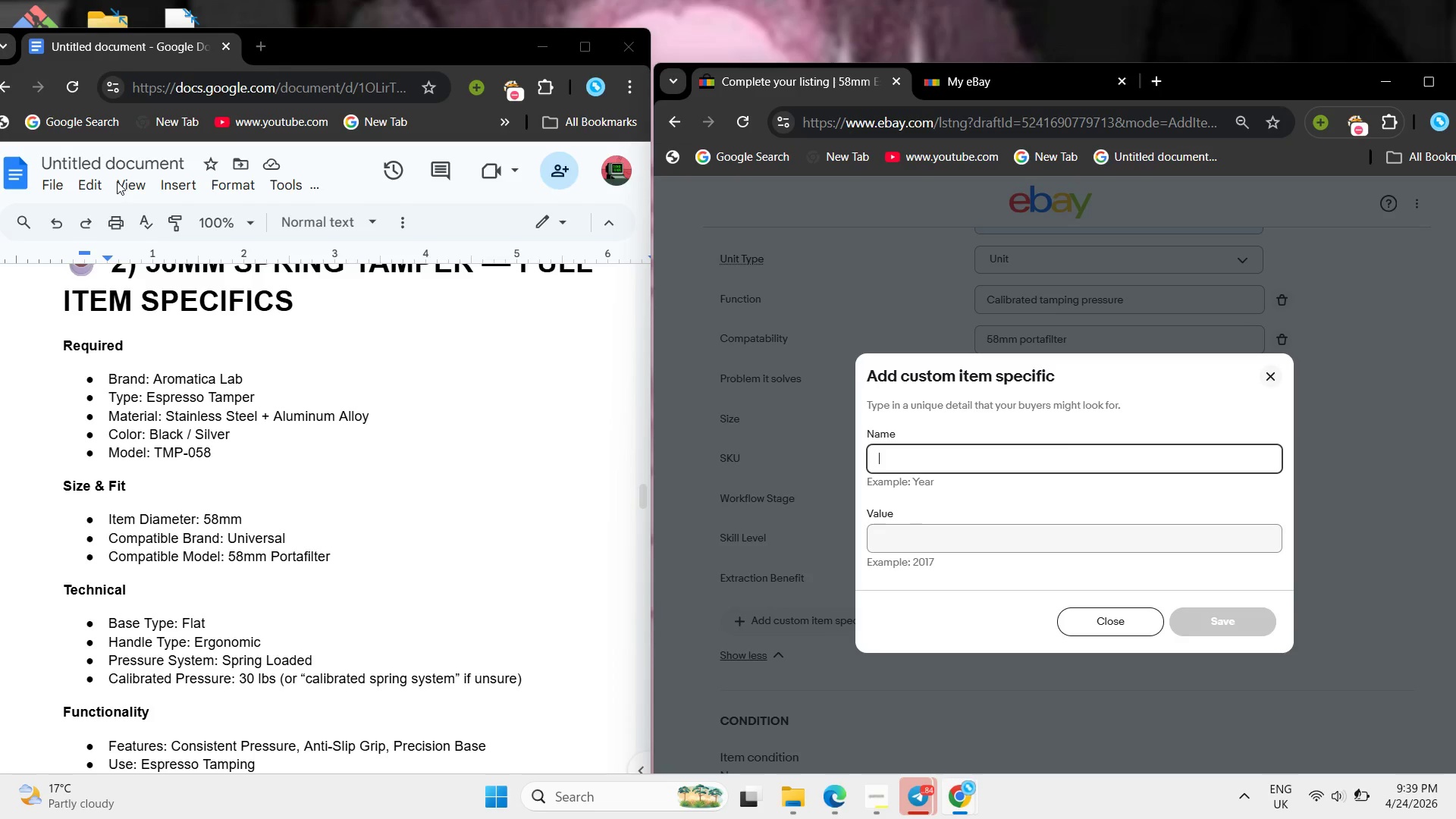 
left_click_drag(start_coordinate=[108, 517], to_coordinate=[198, 525])
 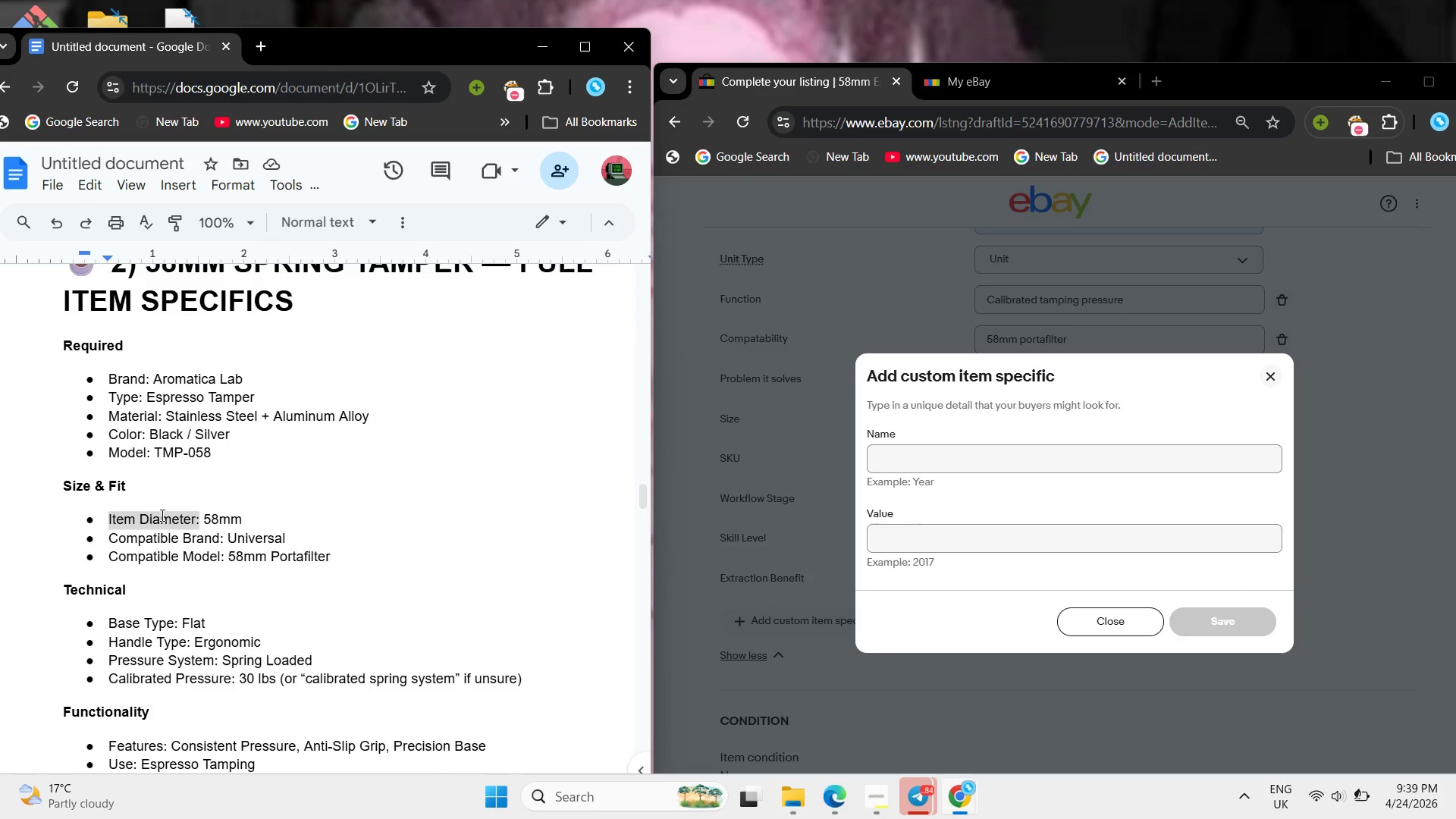 
right_click([161, 515])
 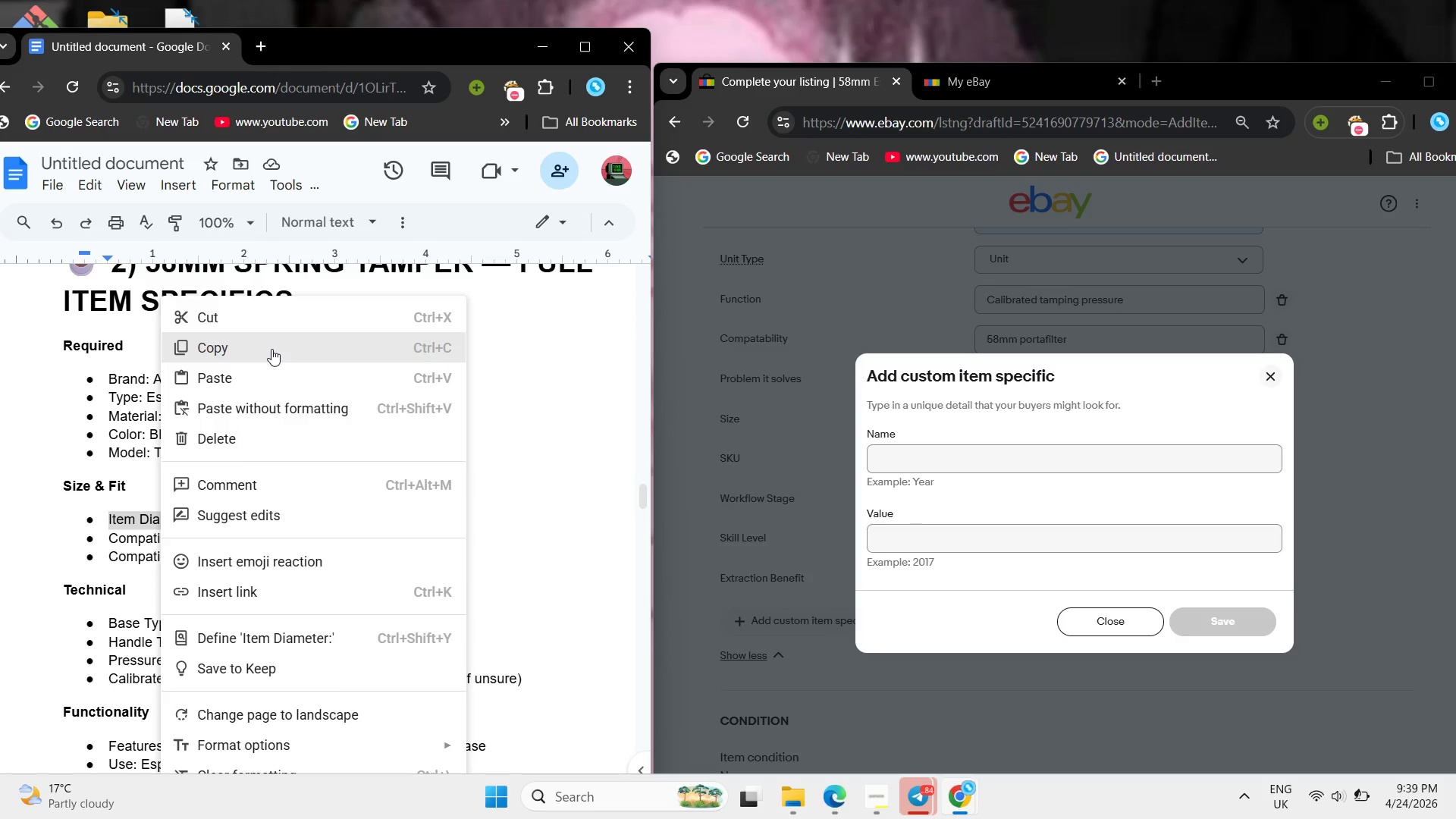 
left_click([271, 349])
 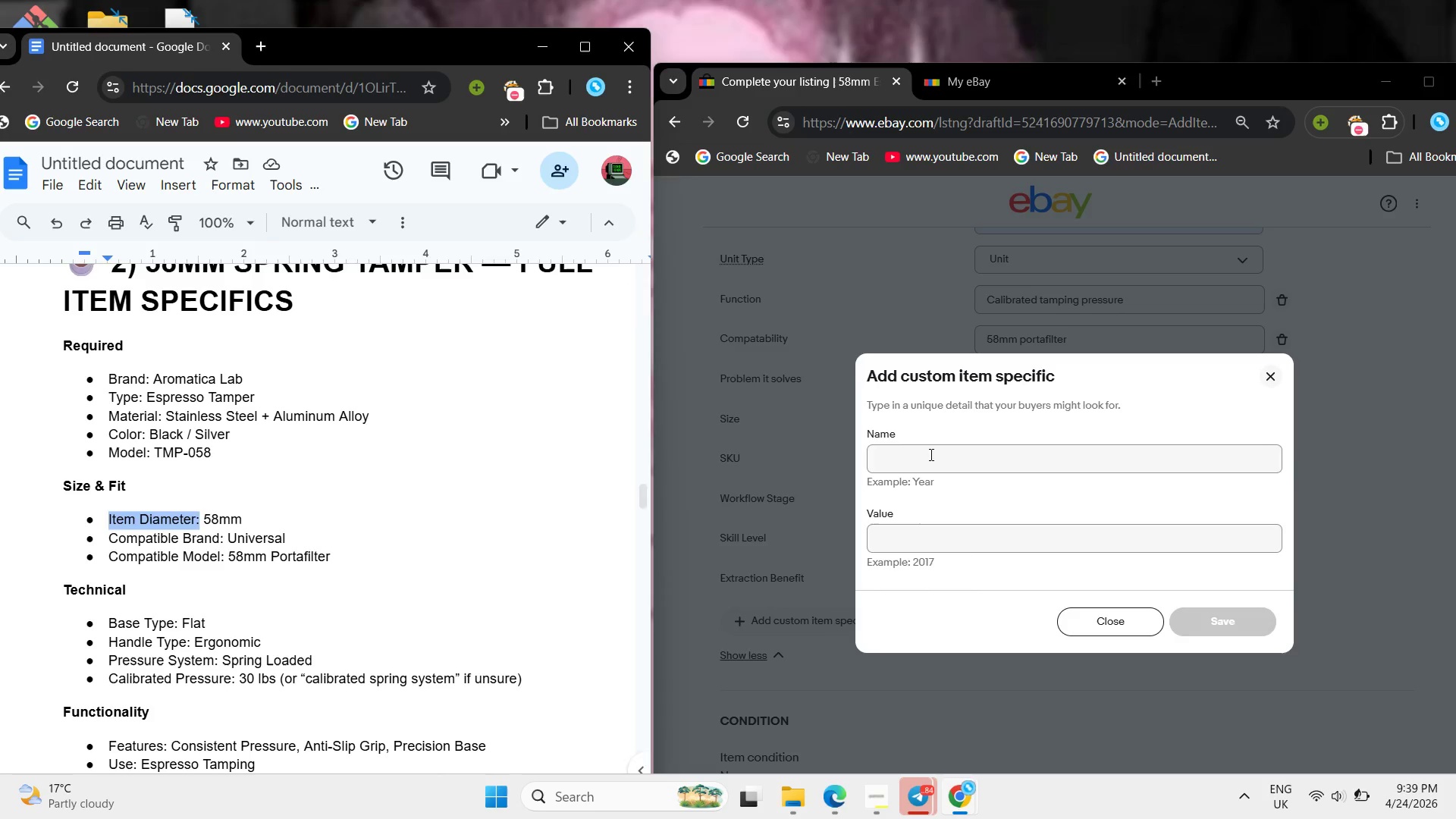 
left_click([930, 454])
 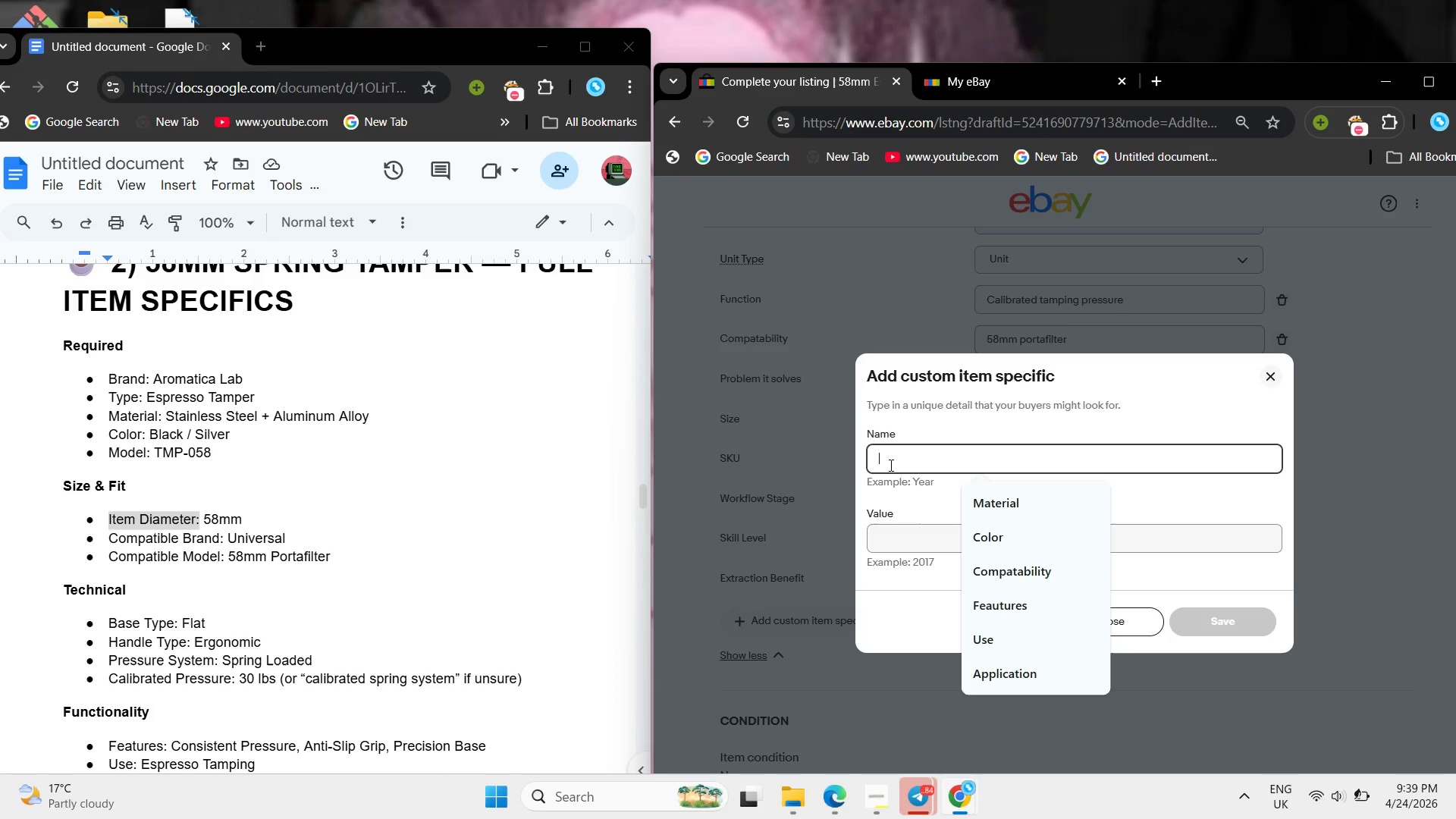 
key(Control+V)
 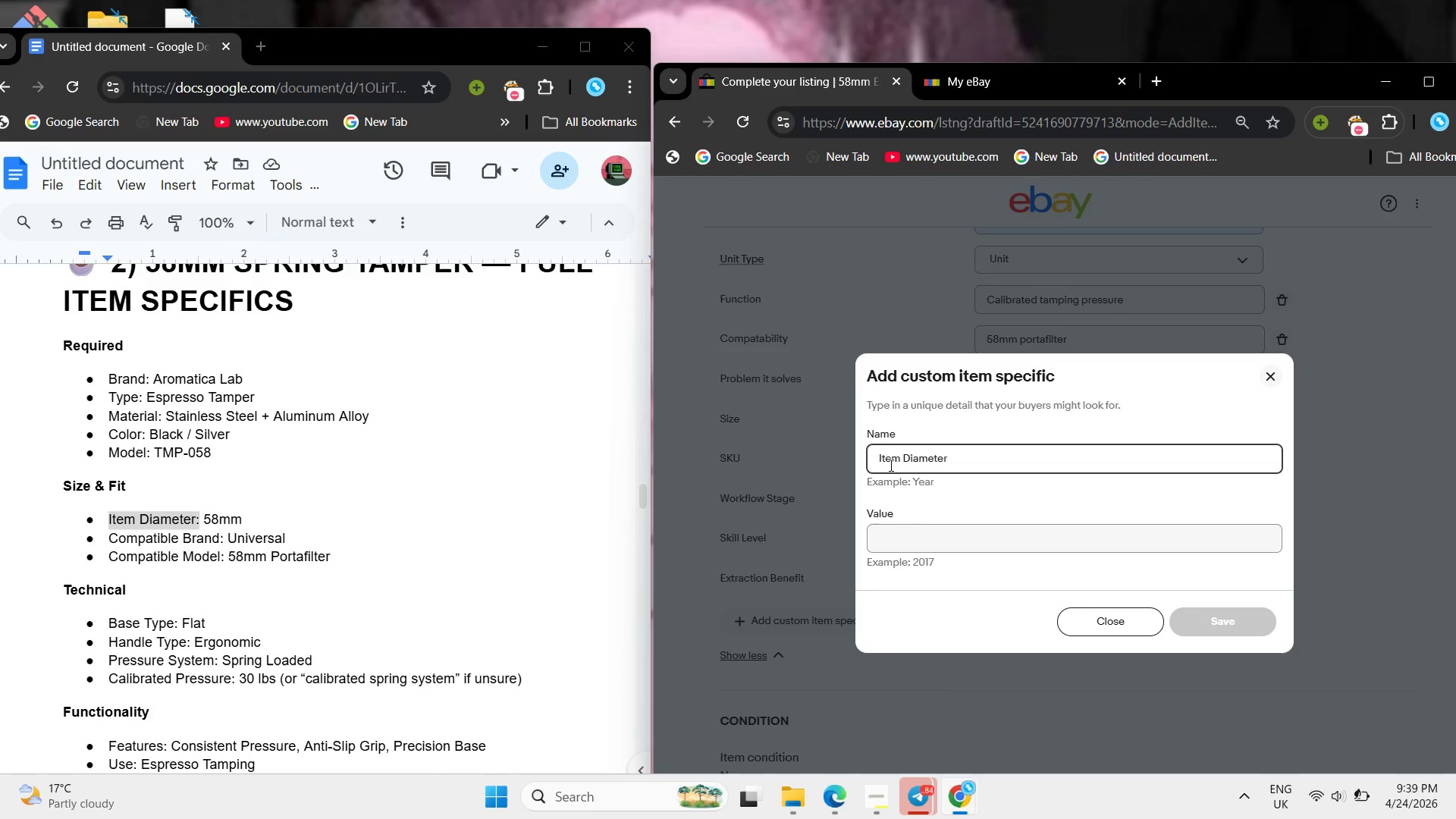 
key(Backspace)
 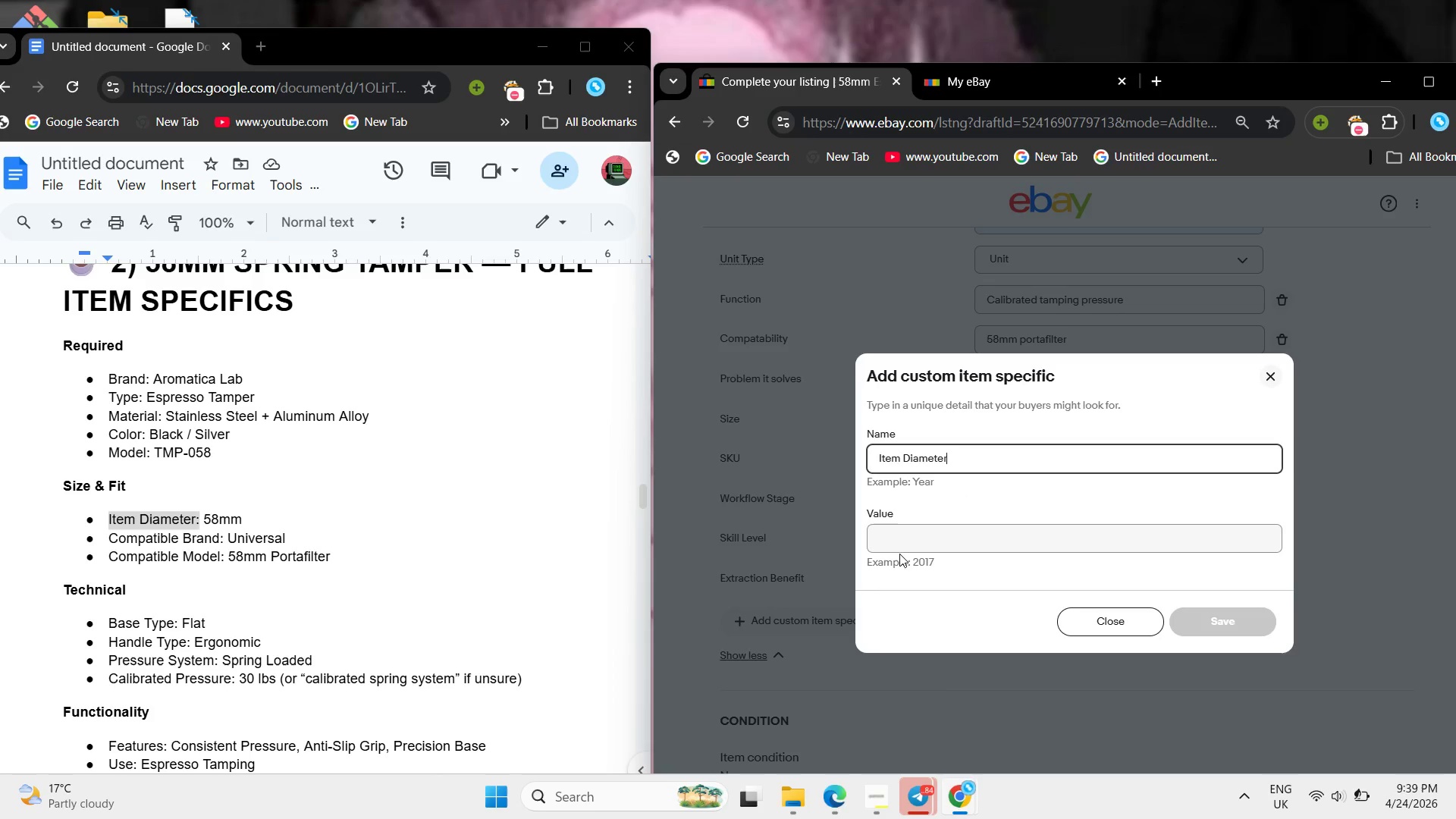 
left_click([899, 546])
 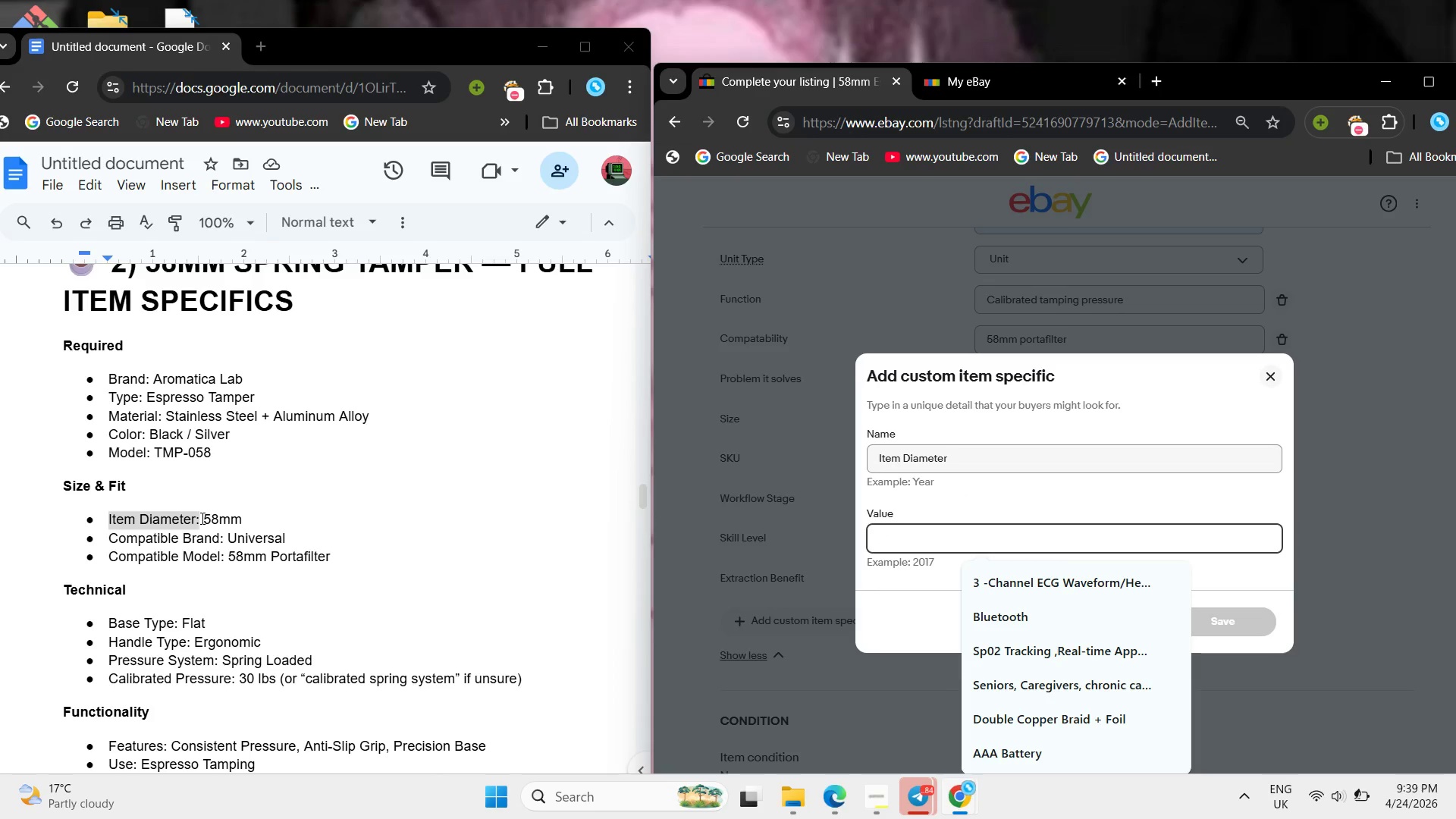 
left_click_drag(start_coordinate=[201, 518], to_coordinate=[247, 529])
 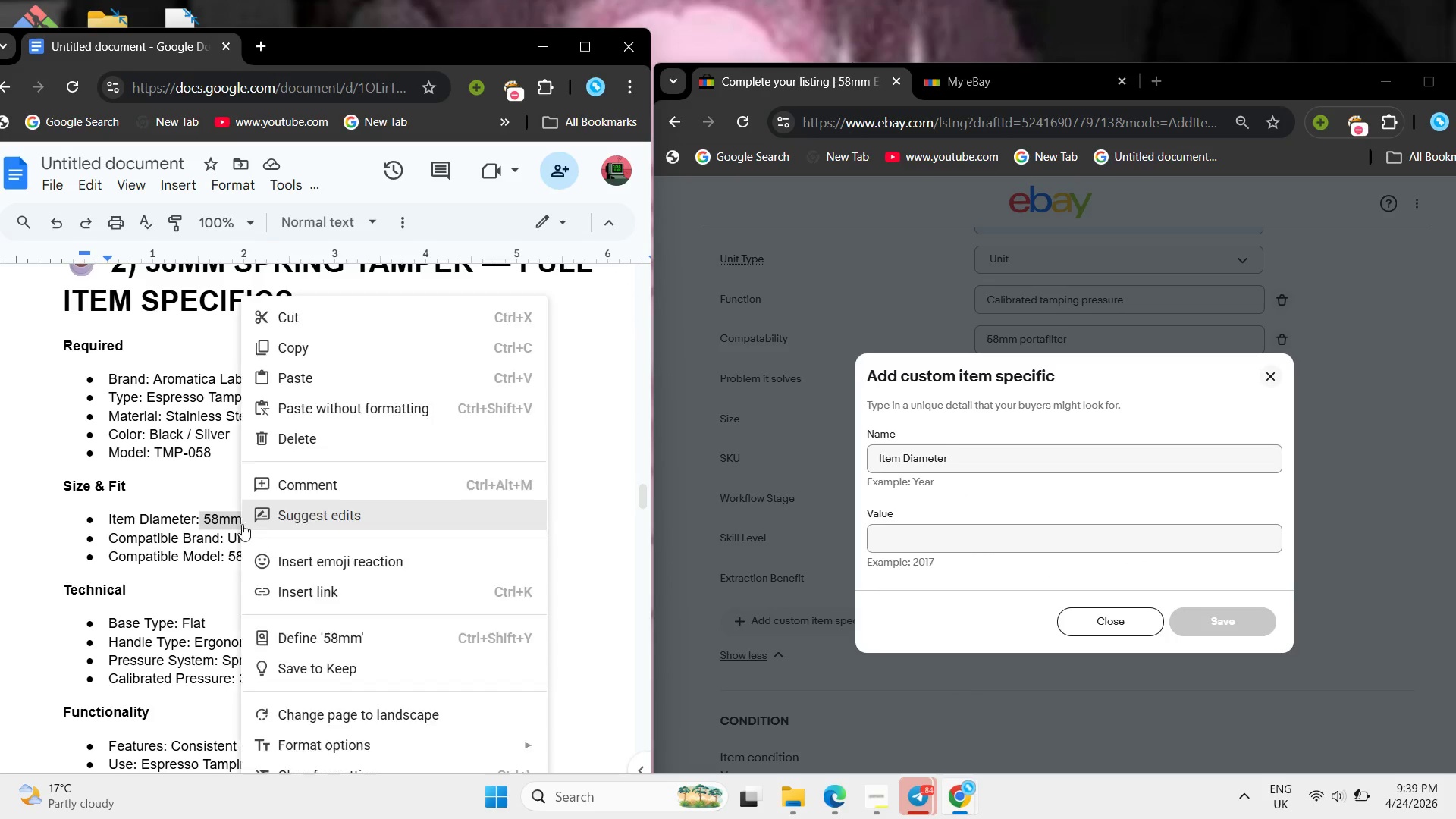 
right_click([242, 524])
 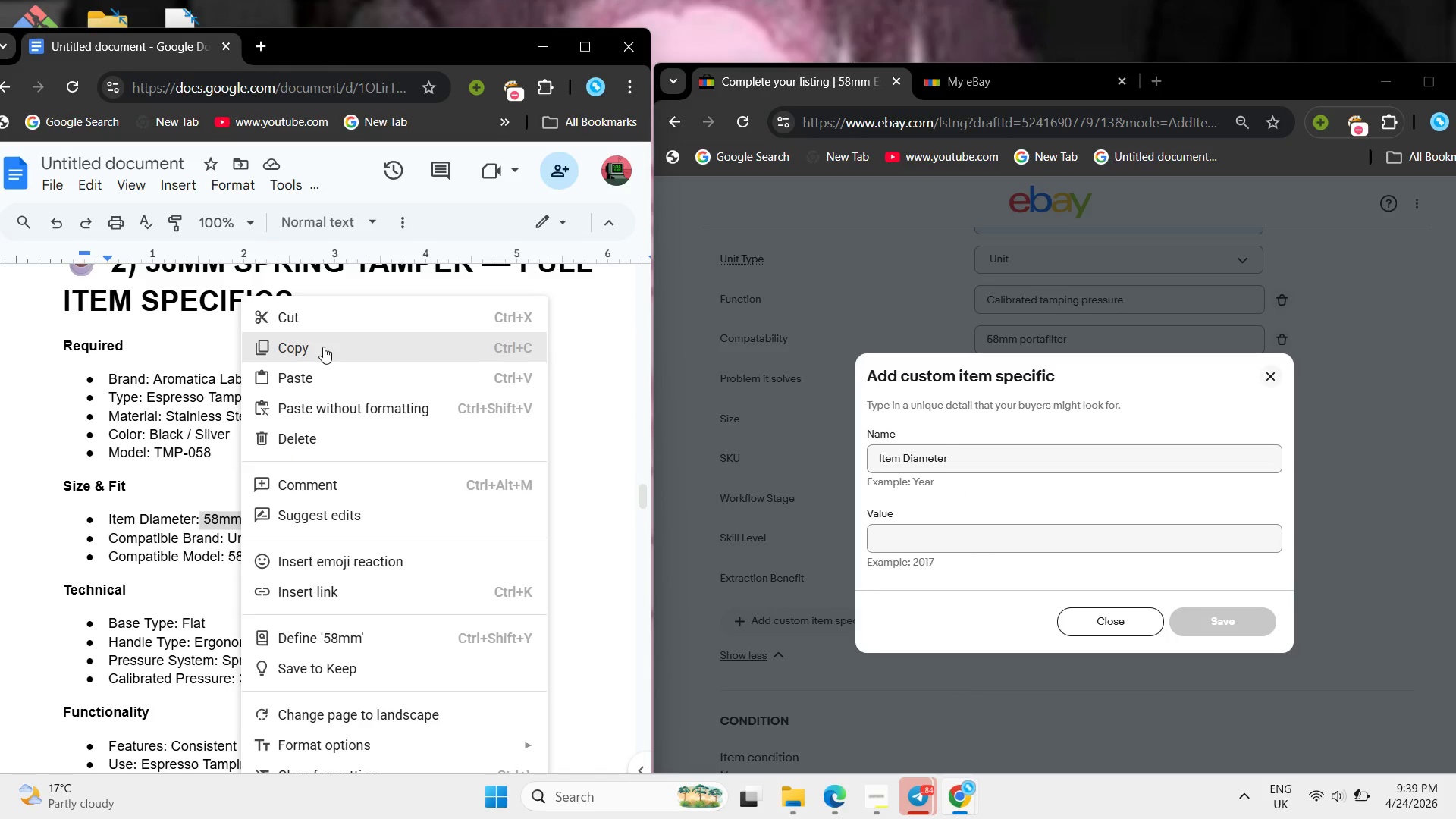 
left_click([323, 347])
 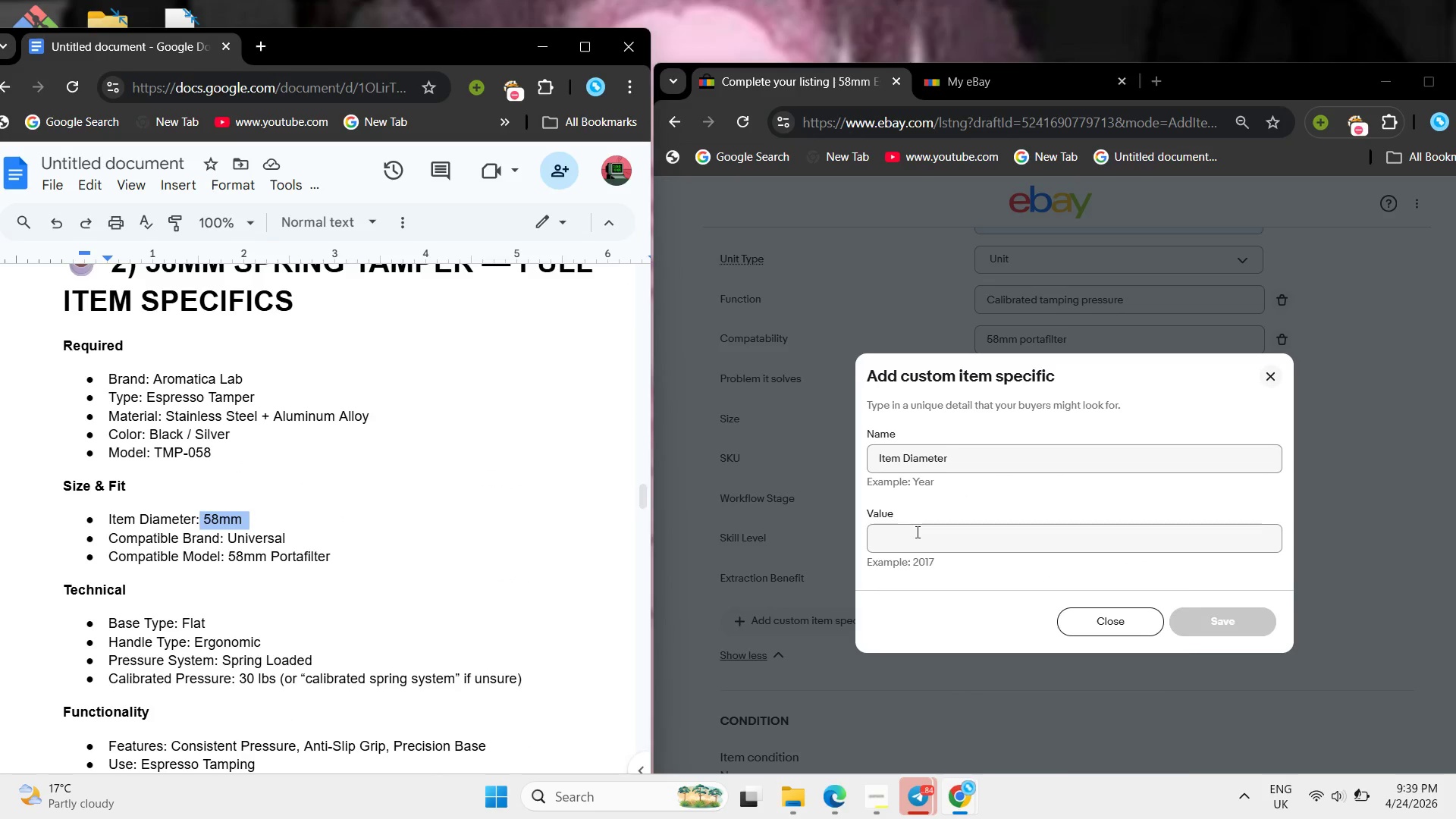 
left_click([916, 532])
 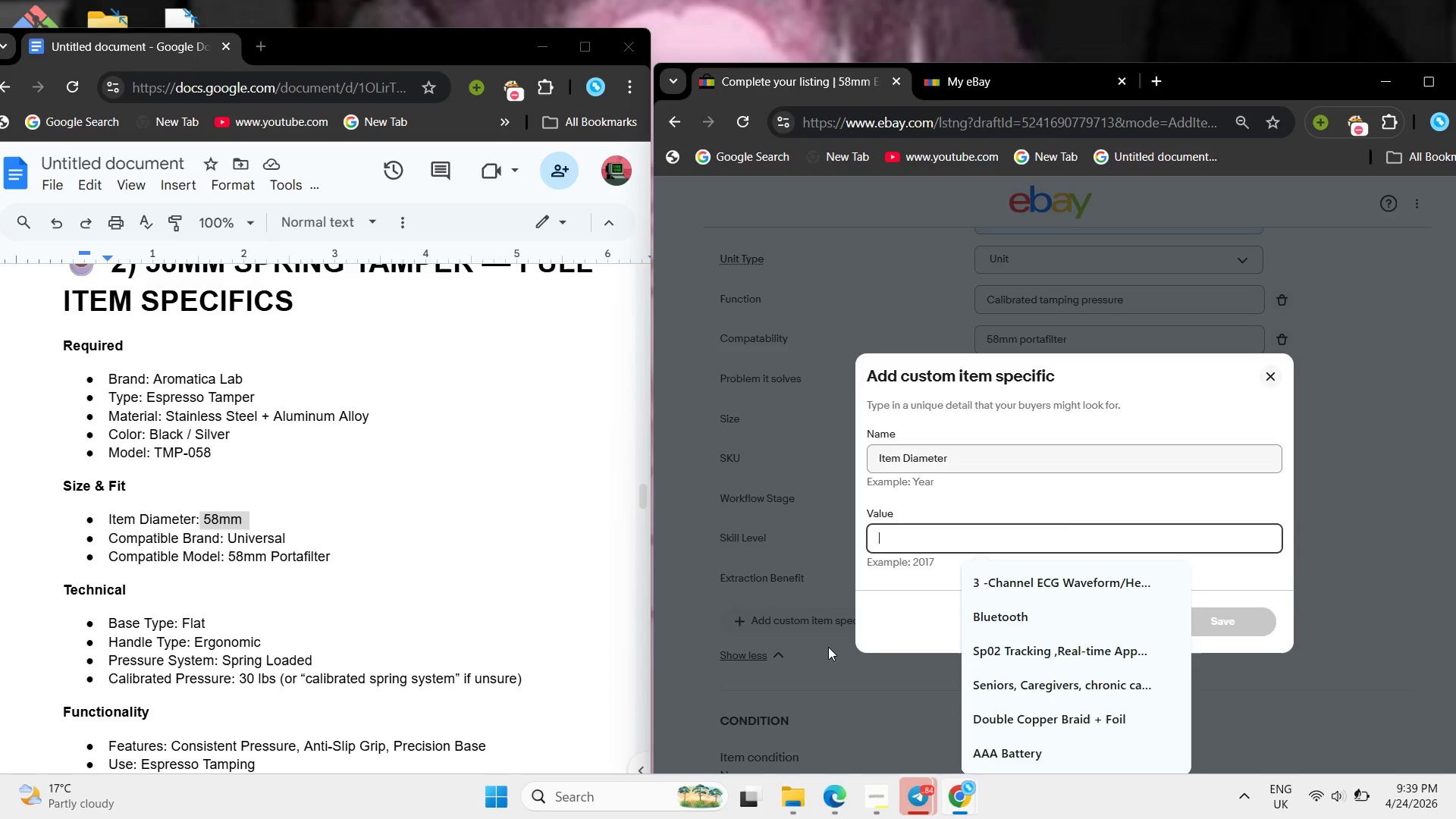 
left_click([828, 647])
 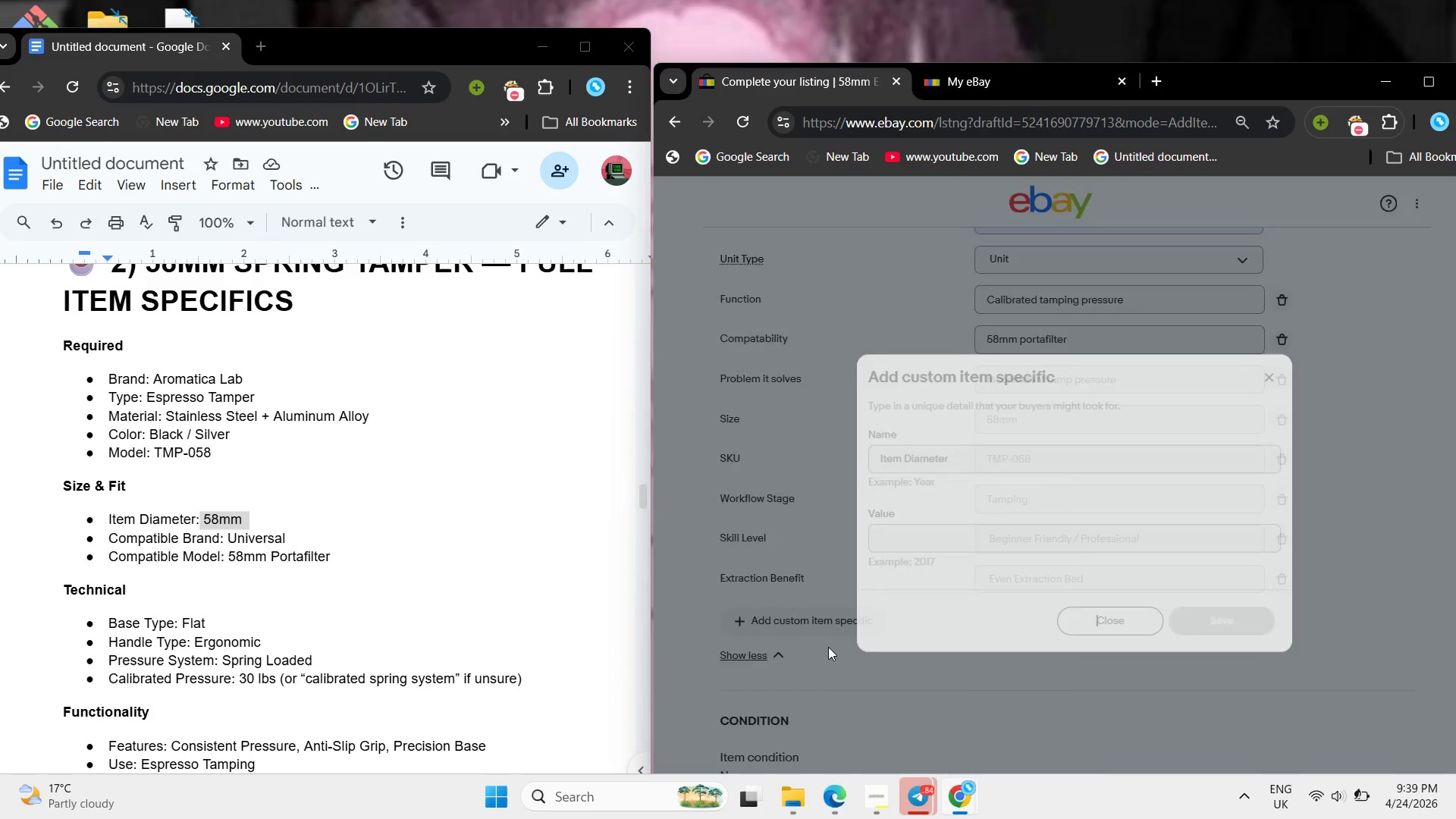 
key(Control+V)
 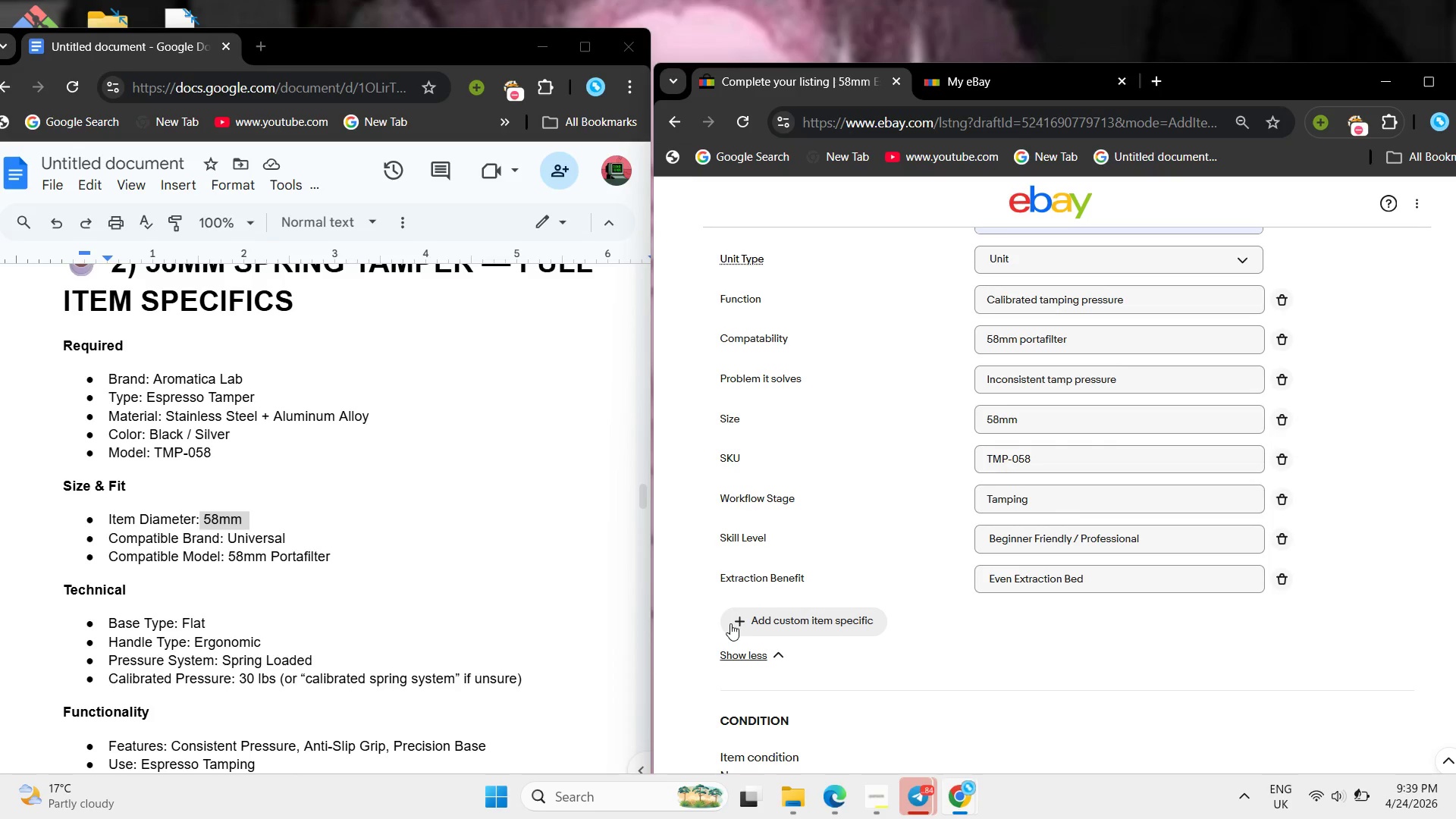 
left_click([730, 623])
 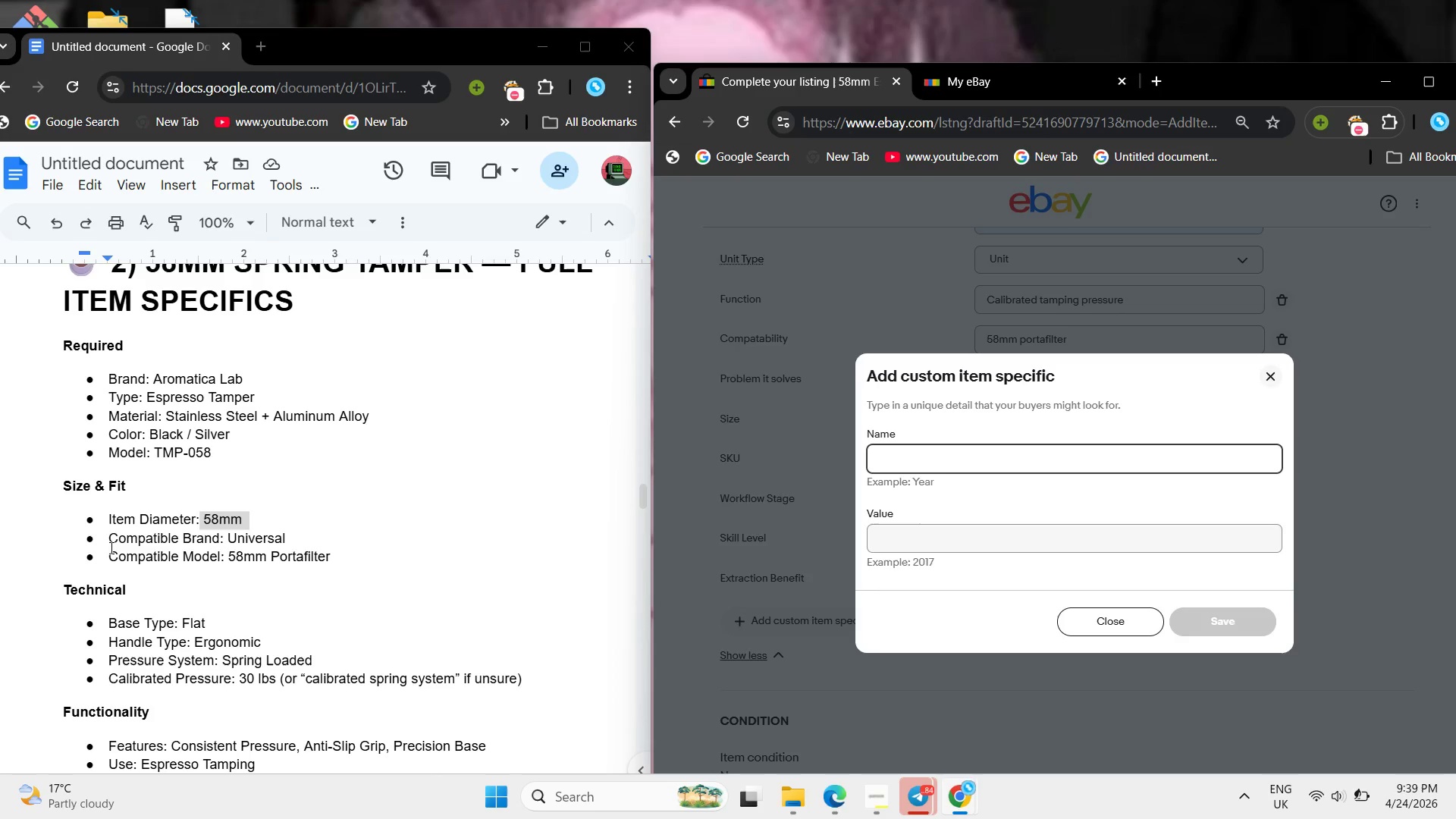 
left_click_drag(start_coordinate=[109, 541], to_coordinate=[221, 537])
 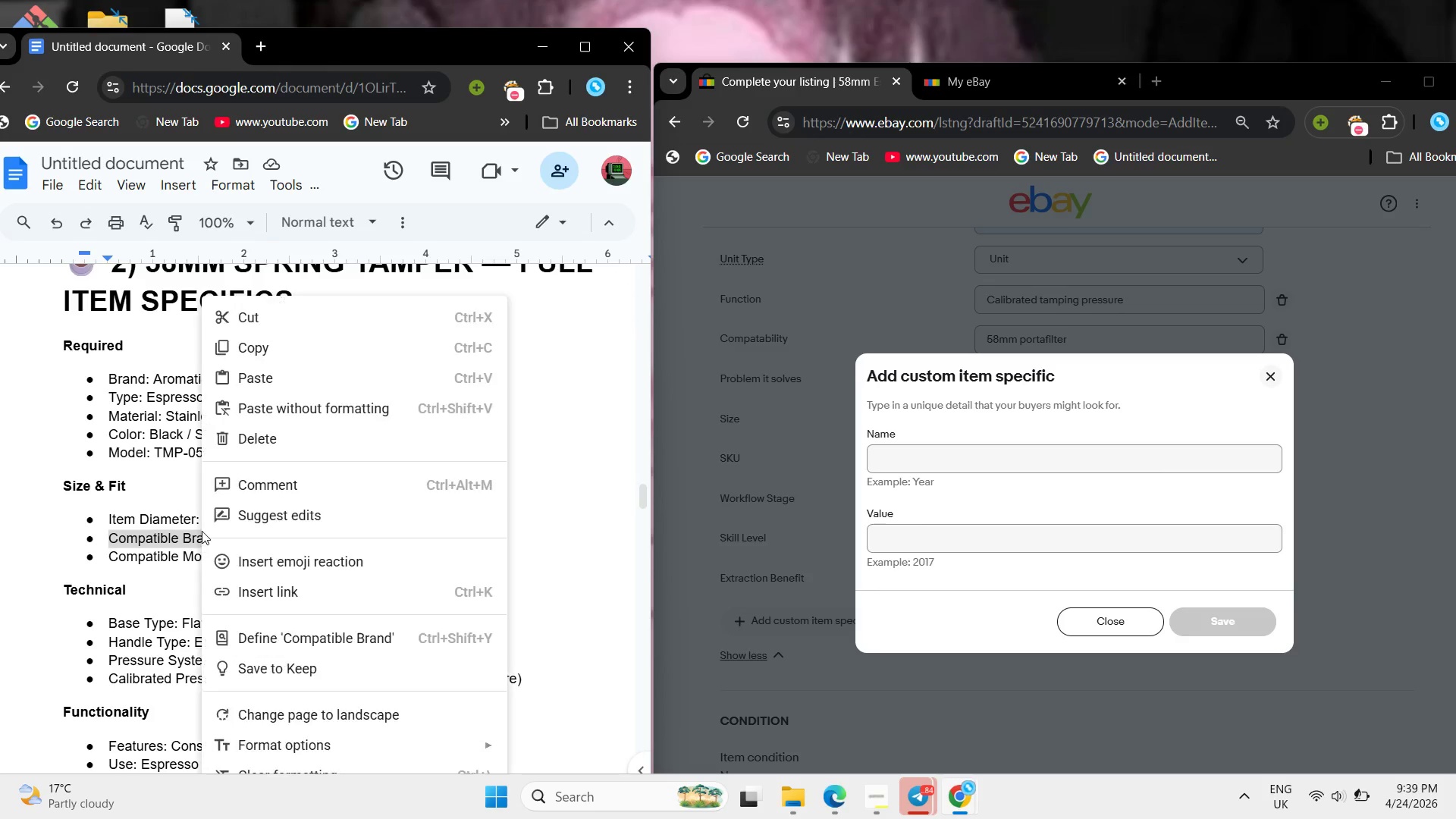 
right_click([202, 531])
 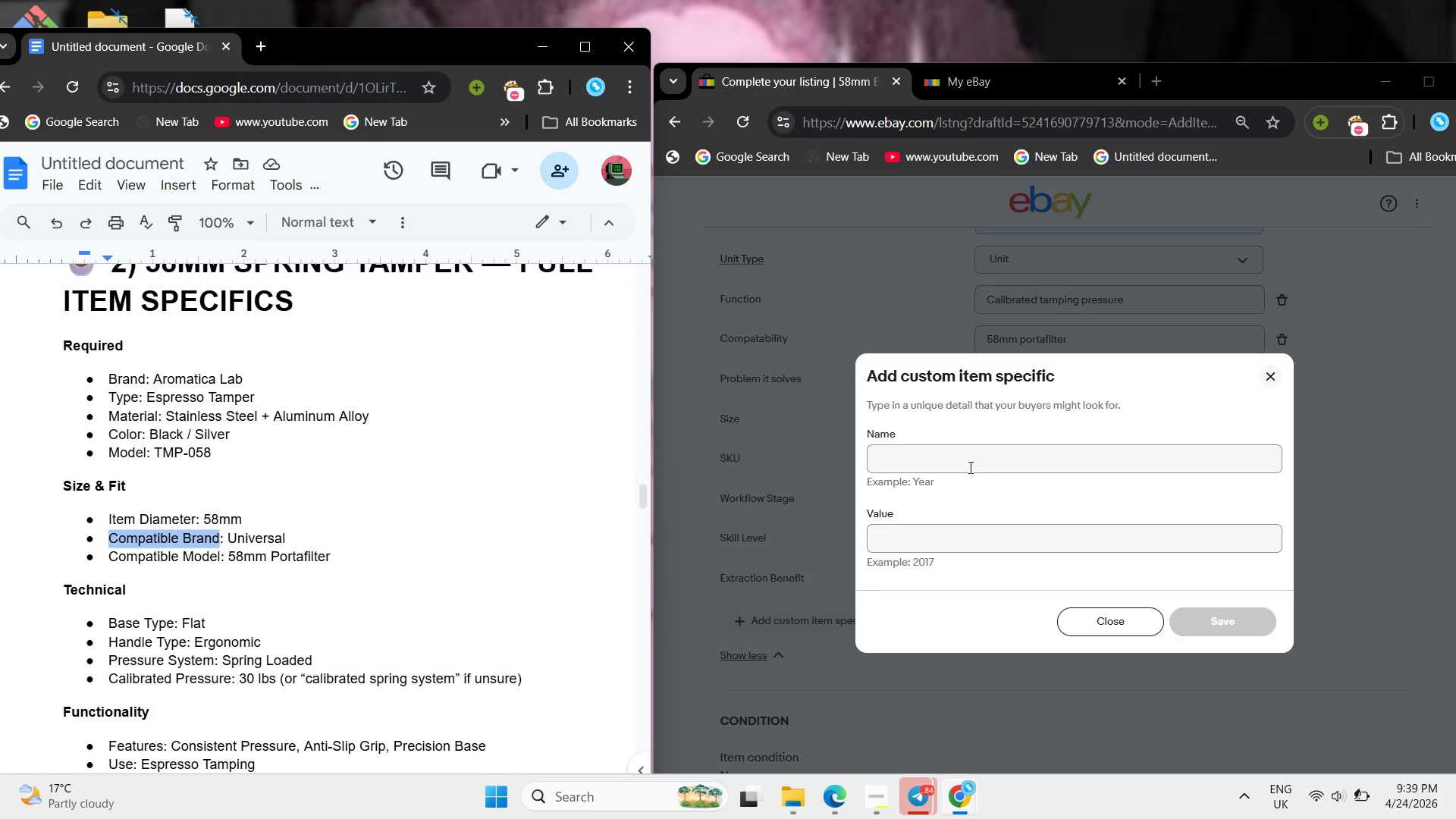 
left_click([968, 466])
 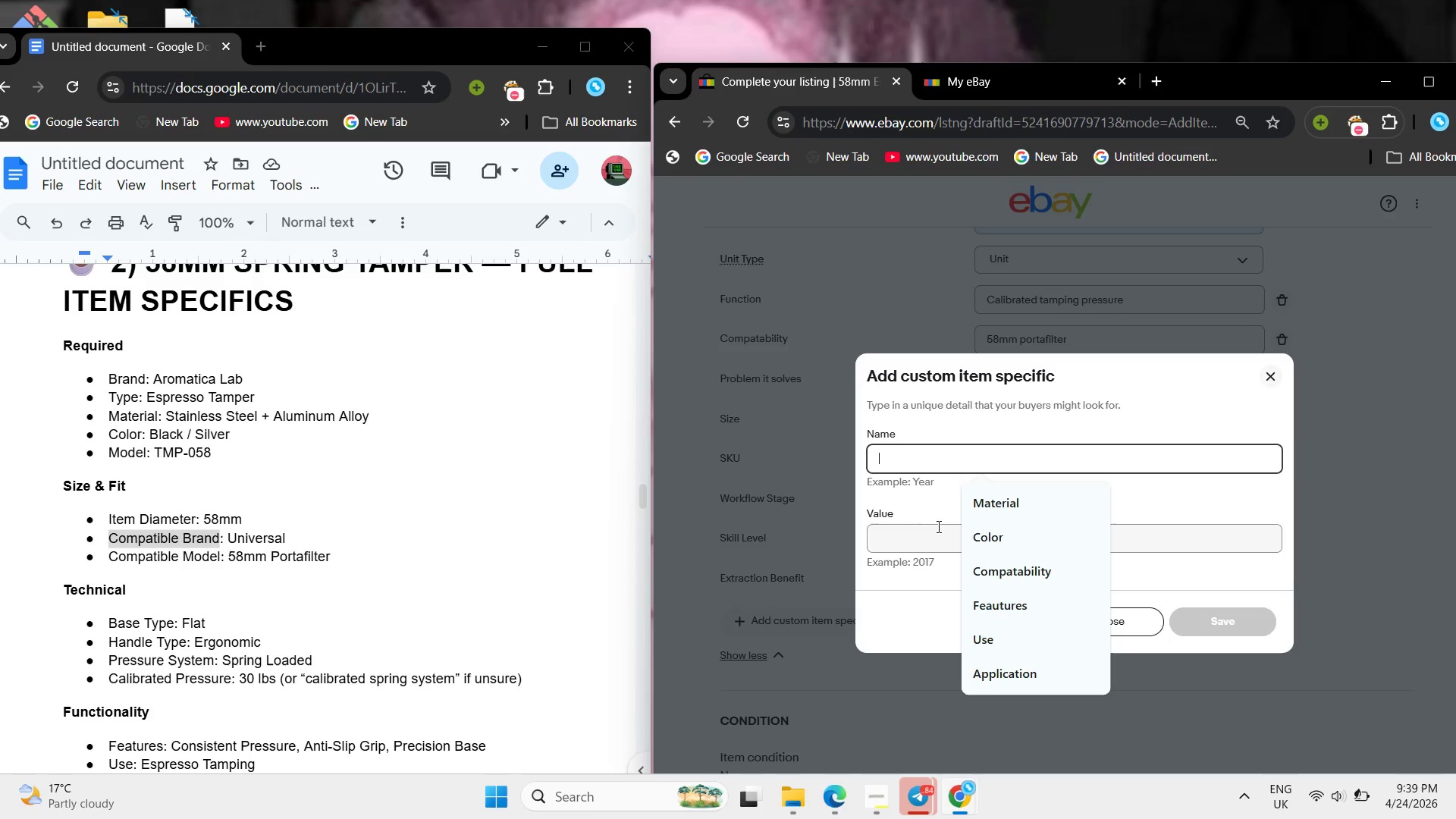 
key(Control+V)
 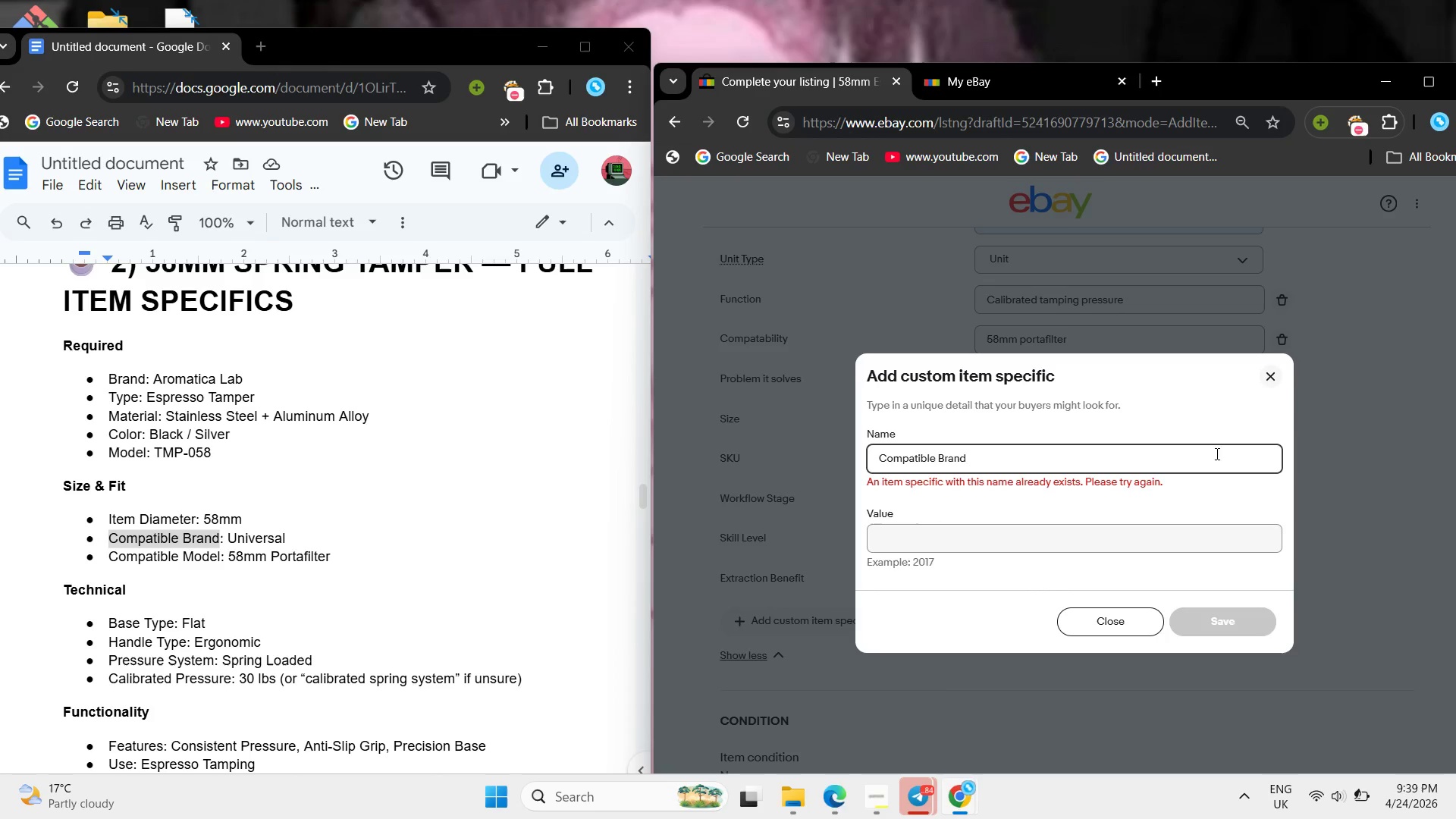 
left_click([1279, 379])
 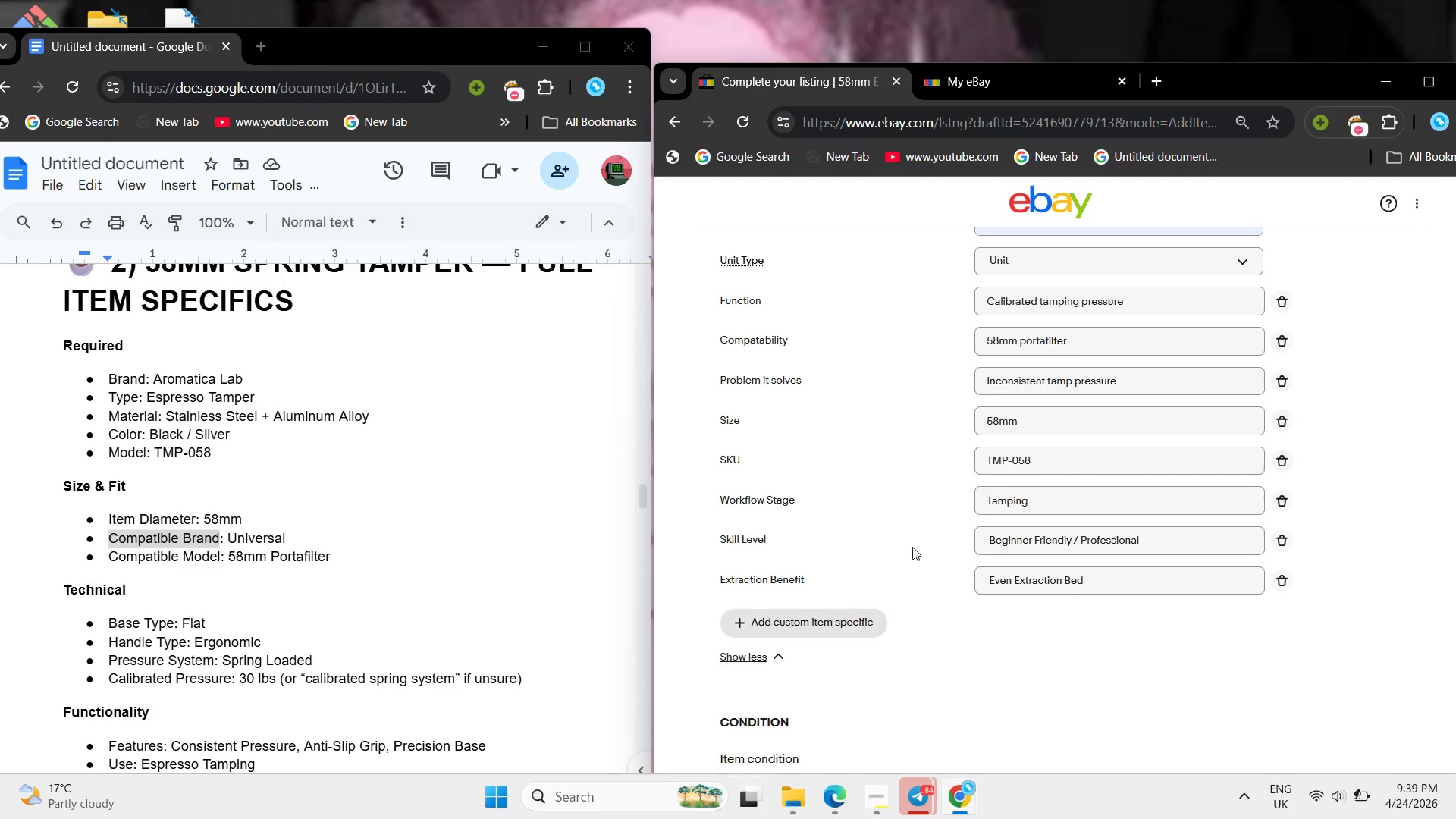 
scroll: coordinate [915, 554], scroll_direction: up, amount: 5.0
 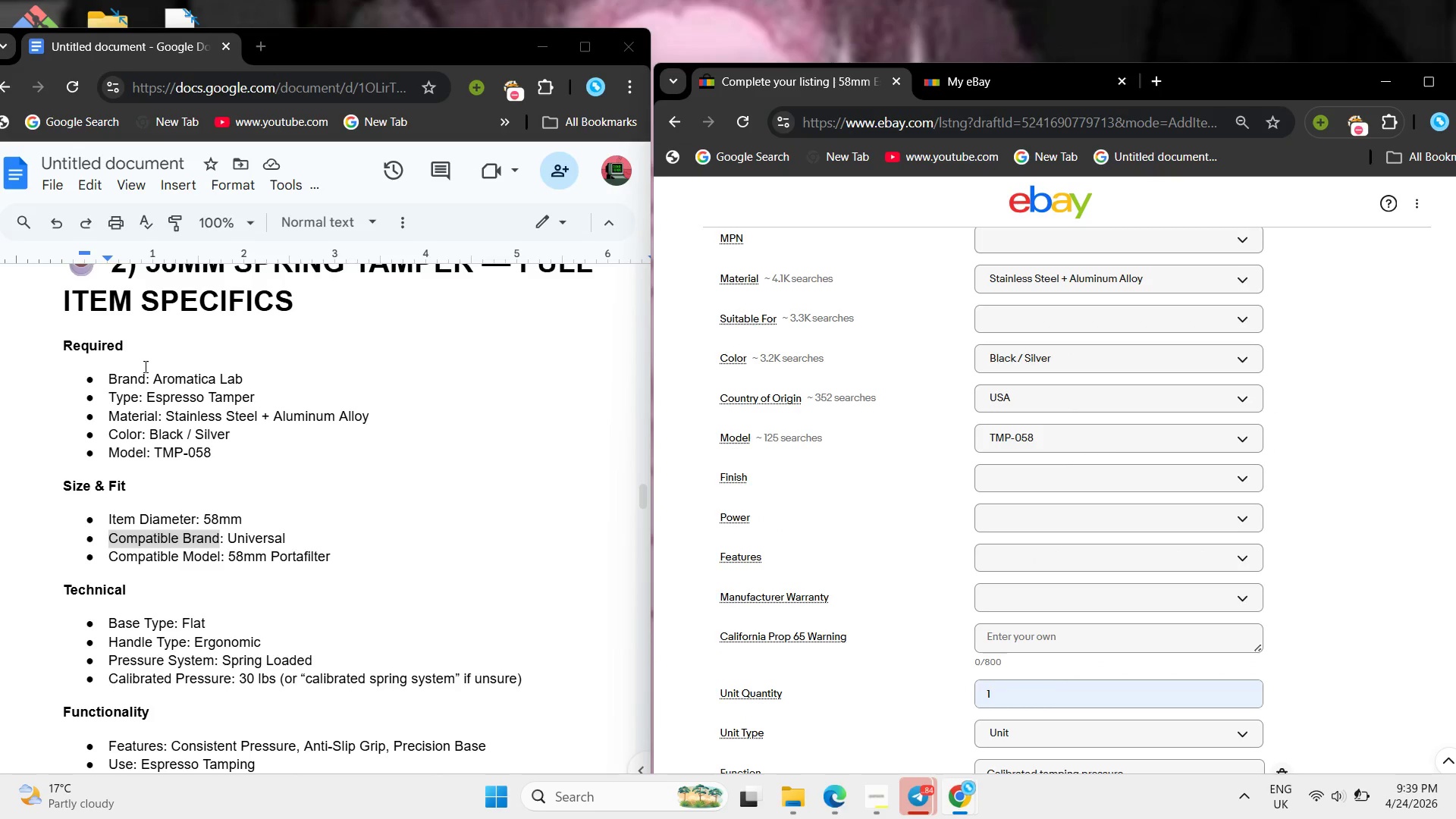 
left_click([321, 601])
 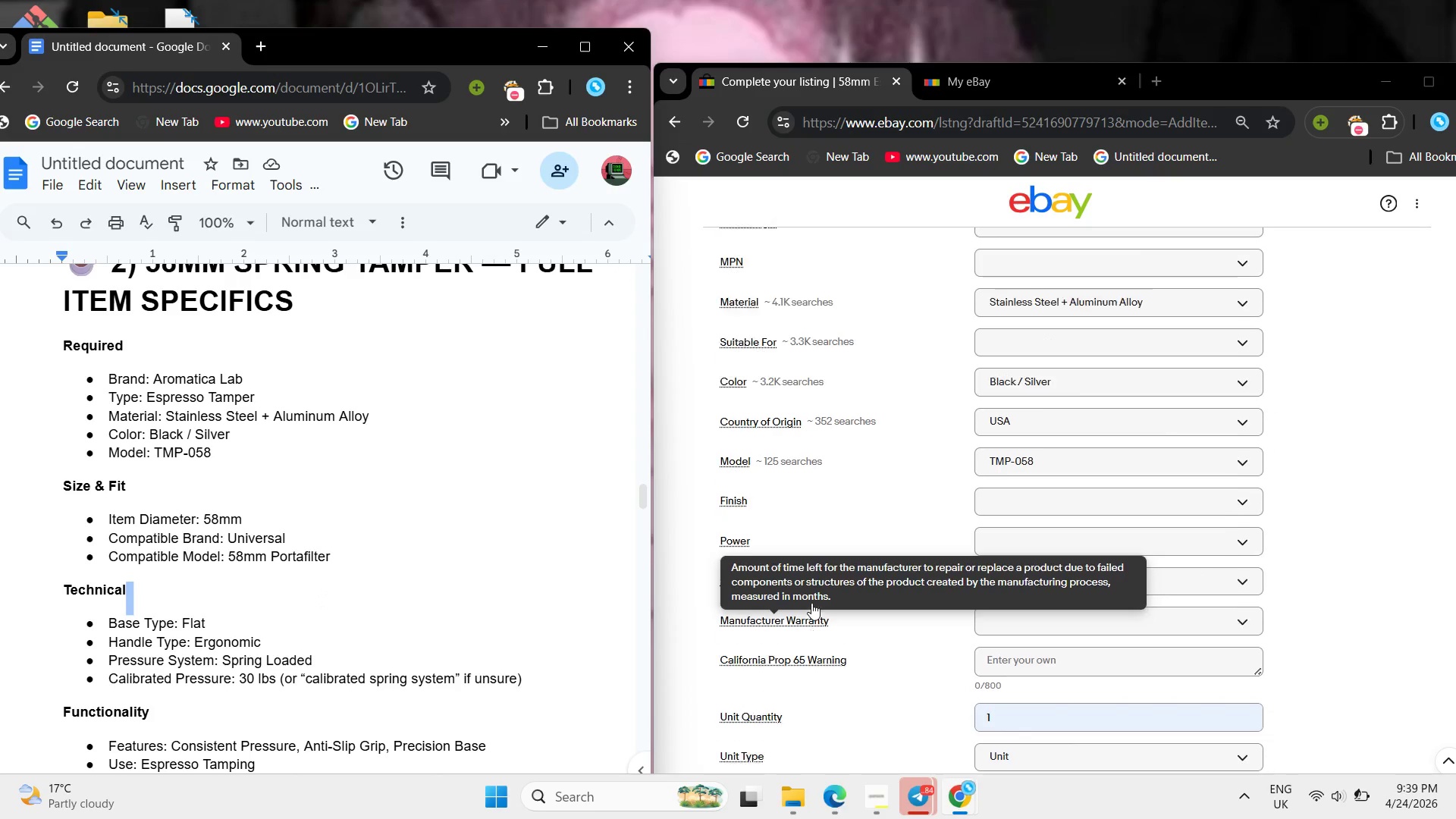 
scroll: coordinate [811, 603], scroll_direction: up, amount: 4.0
 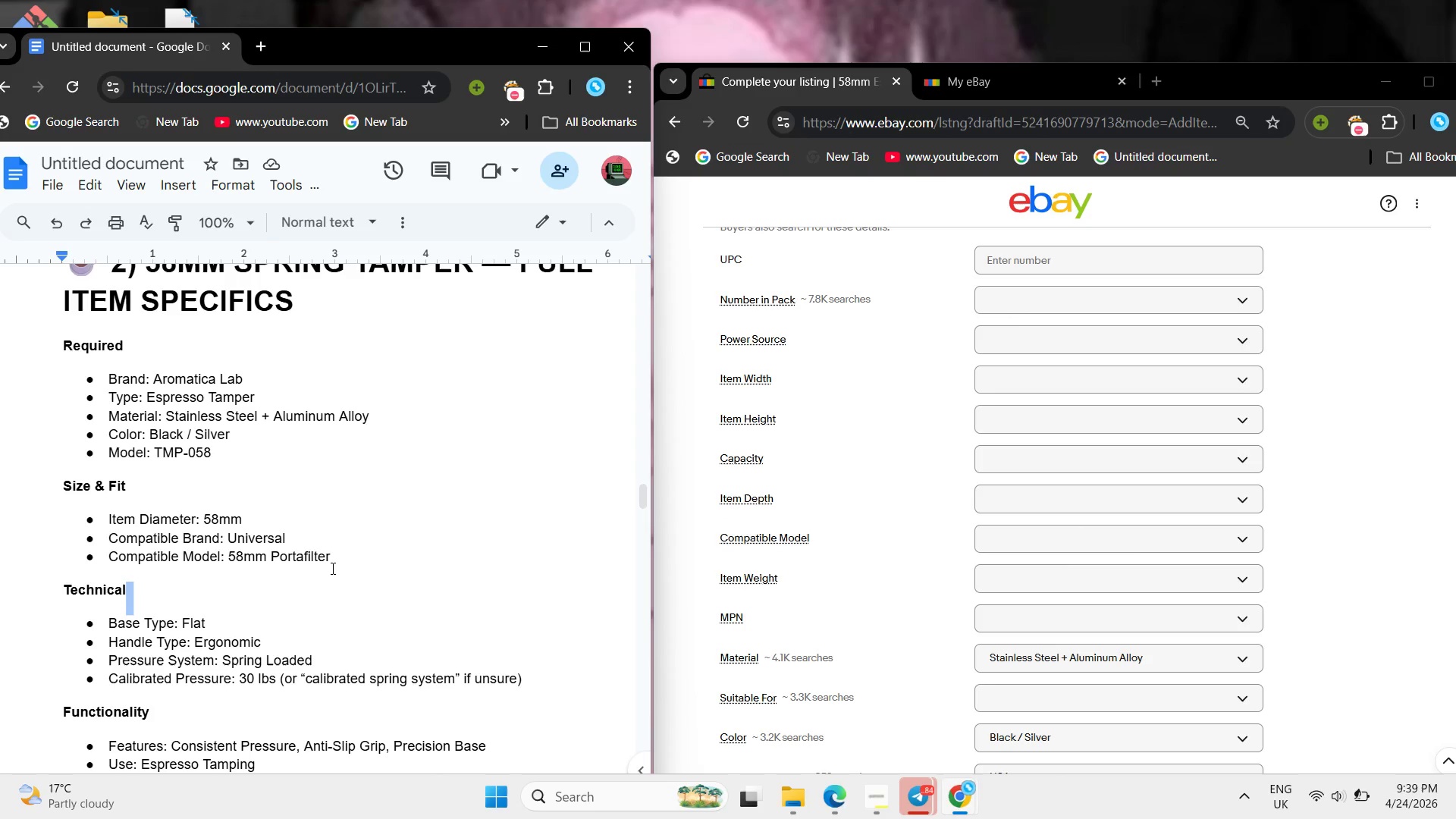 
left_click([331, 568])
 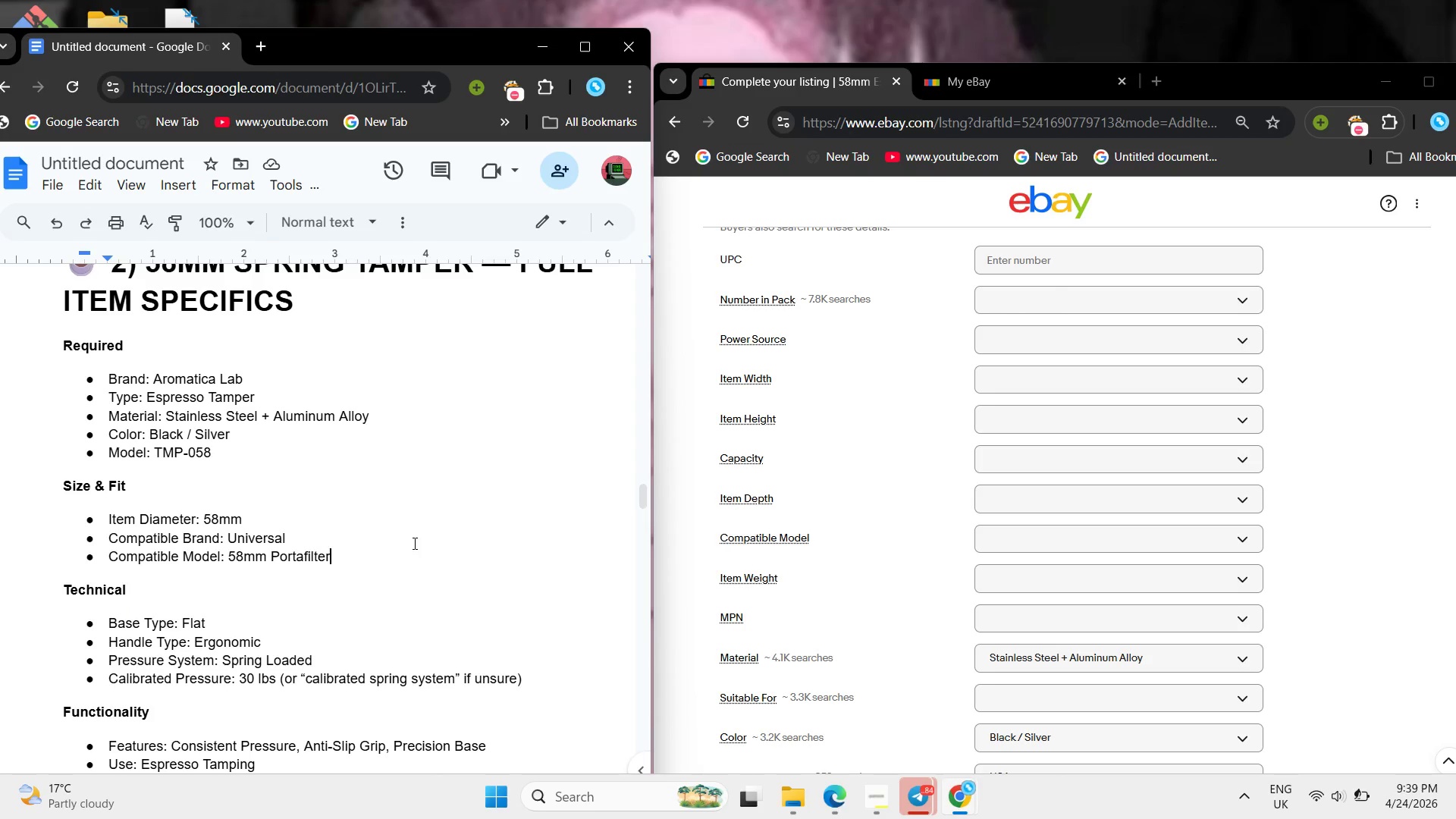 
scroll: coordinate [413, 543], scroll_direction: down, amount: 2.0
 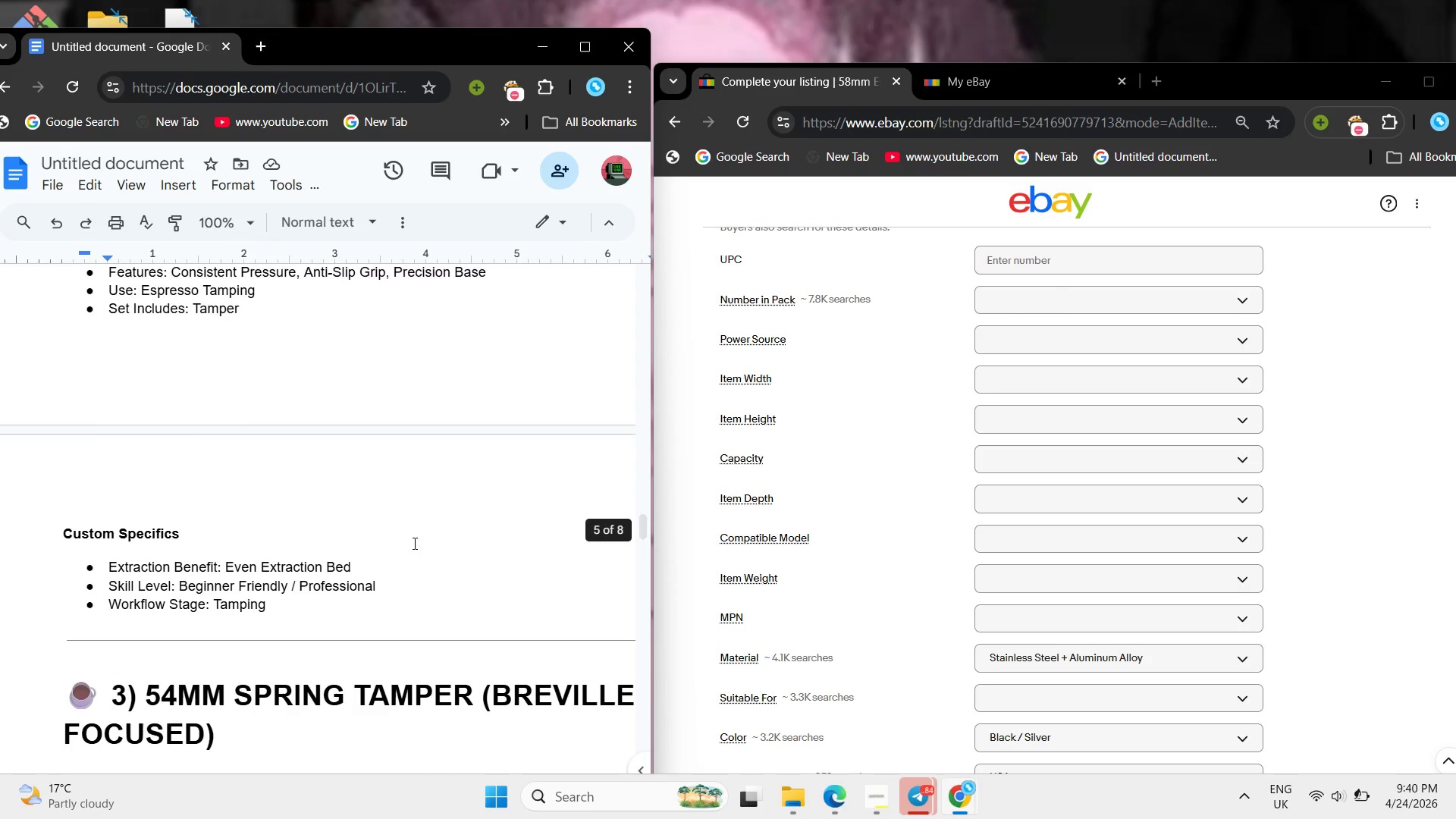 
scroll: coordinate [413, 543], scroll_direction: up, amount: 6.0
 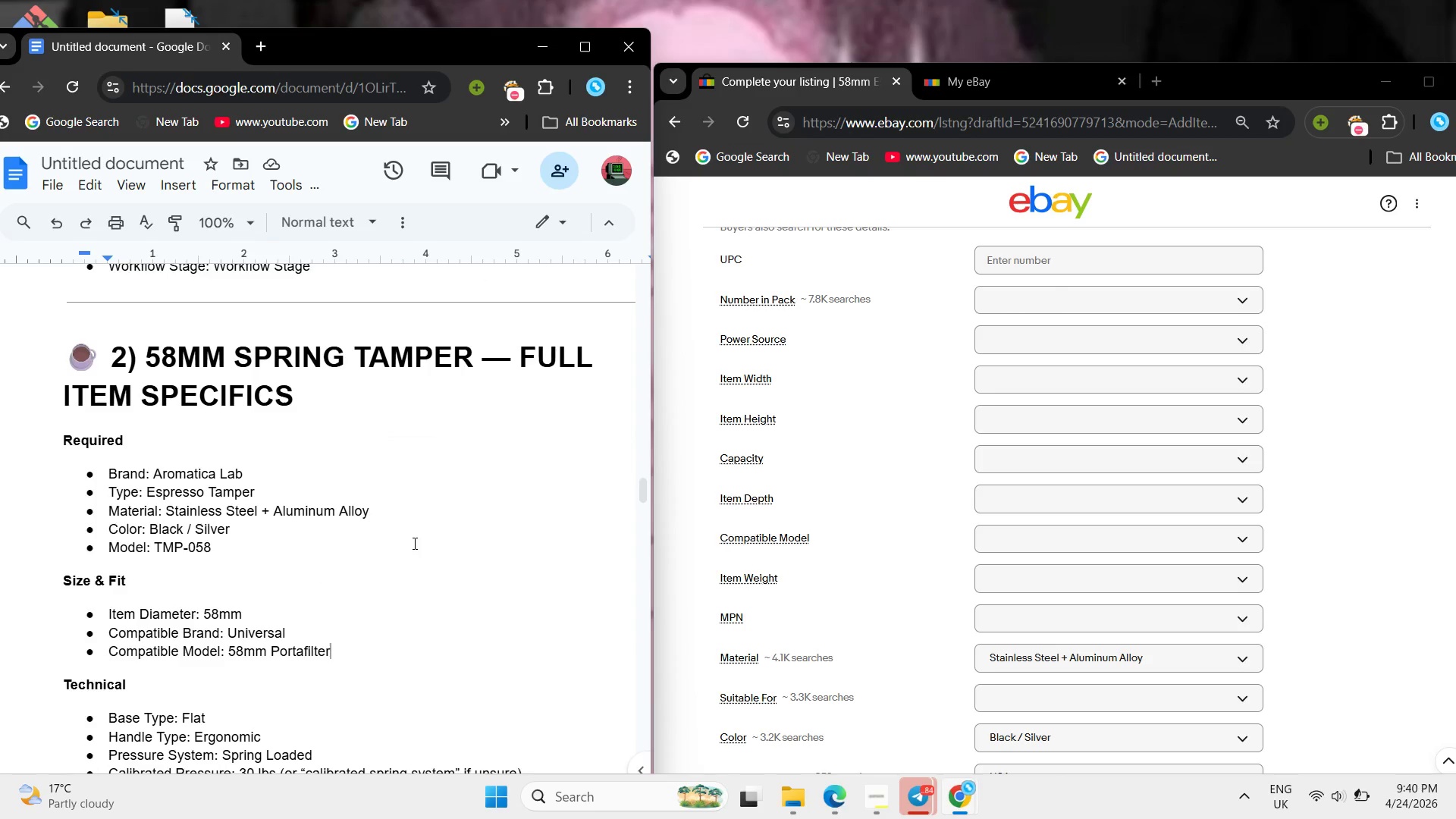 
scroll: coordinate [413, 543], scroll_direction: down, amount: 1.0
 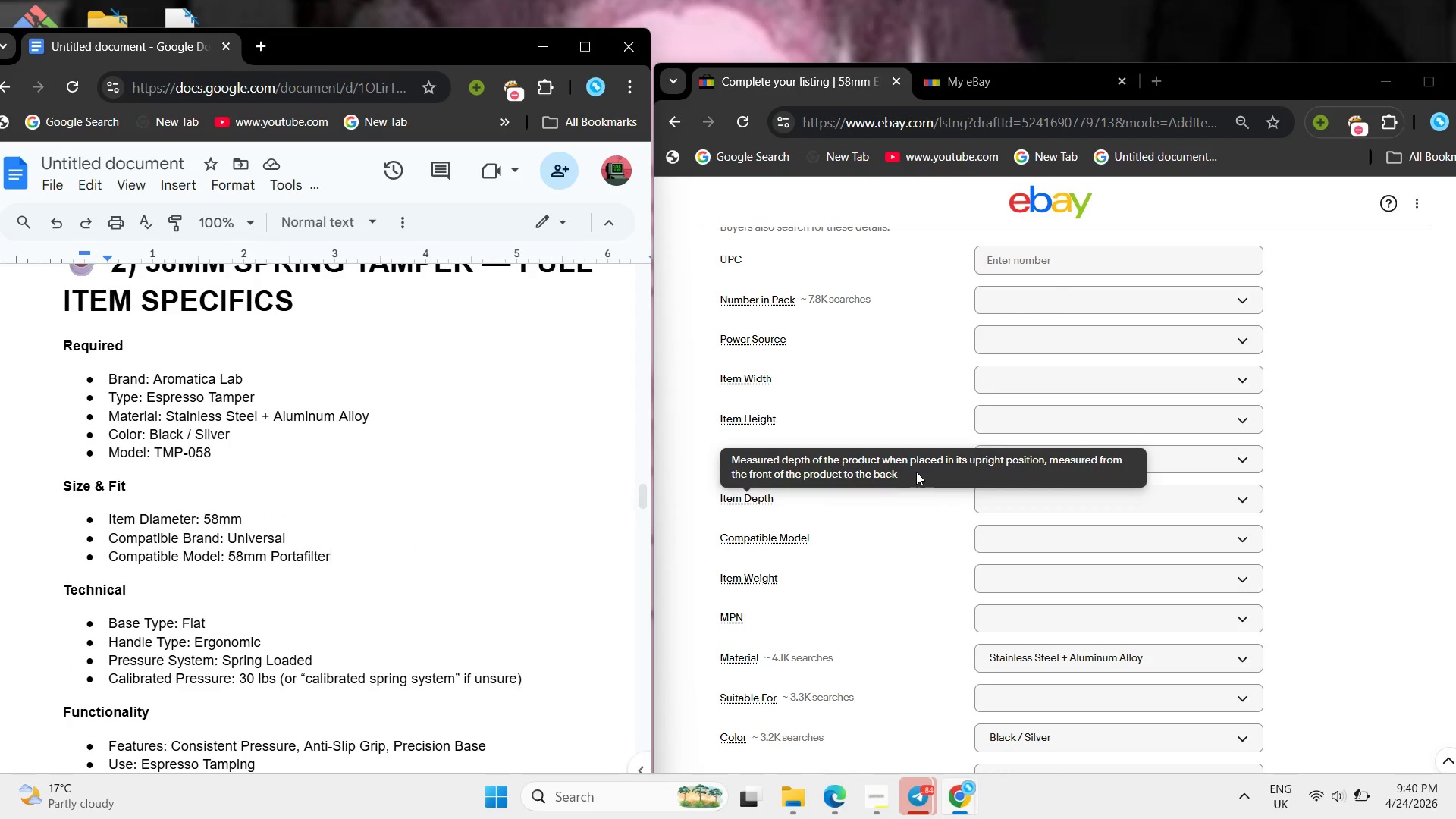 
scroll: coordinate [979, 486], scroll_direction: up, amount: 20.0
 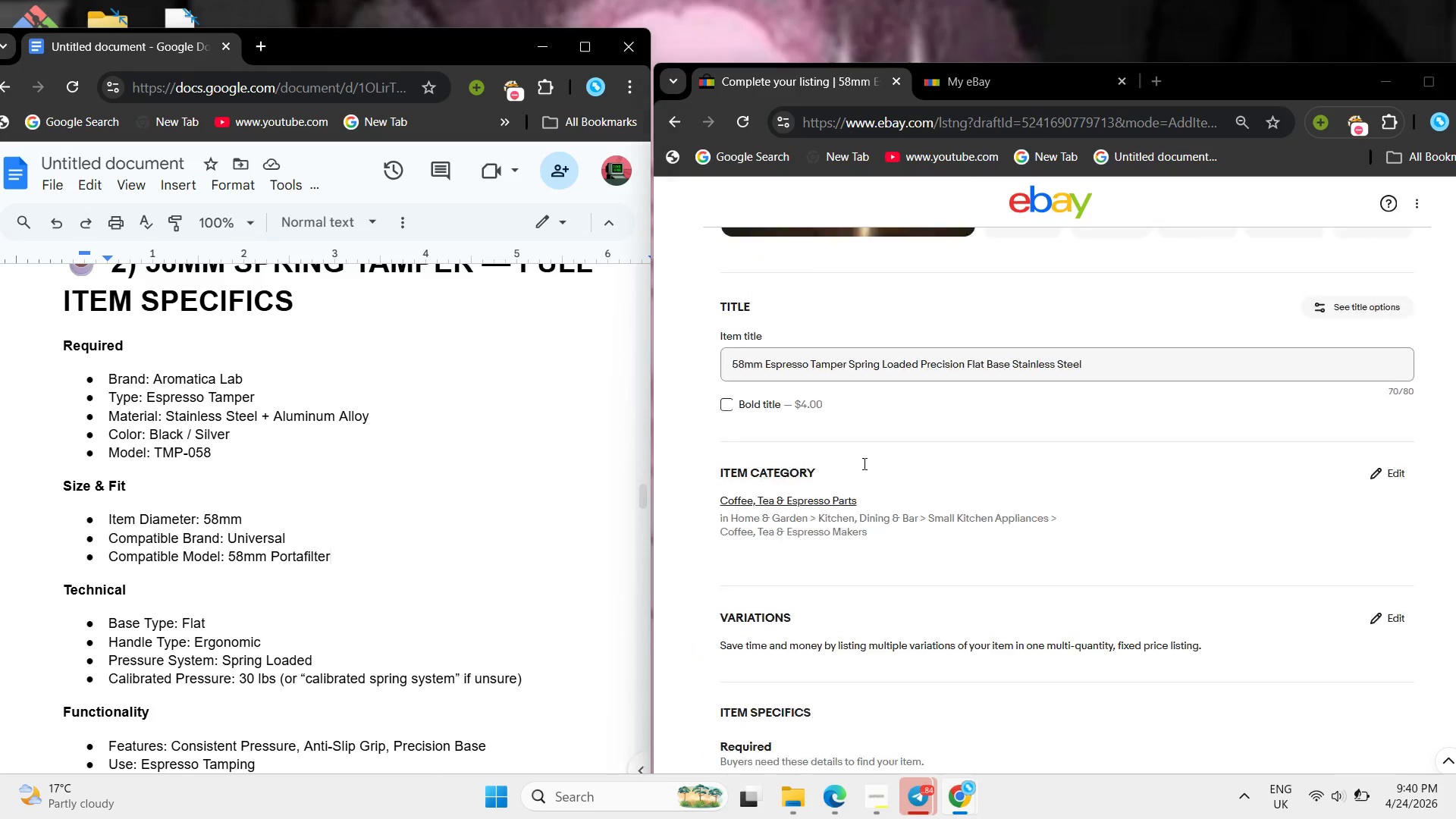 
left_click([863, 463])
 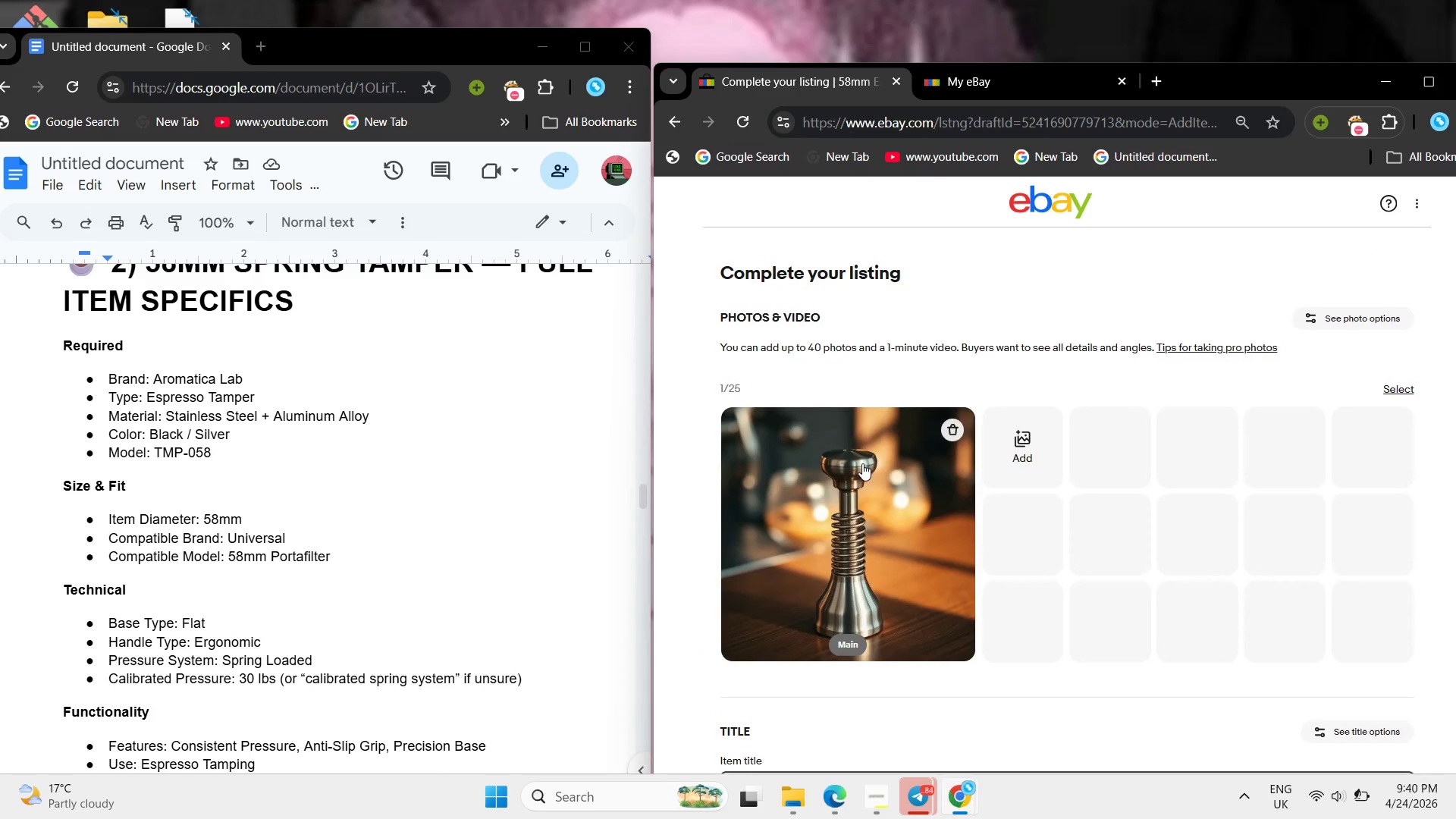 
scroll: coordinate [860, 448], scroll_direction: down, amount: 11.0
 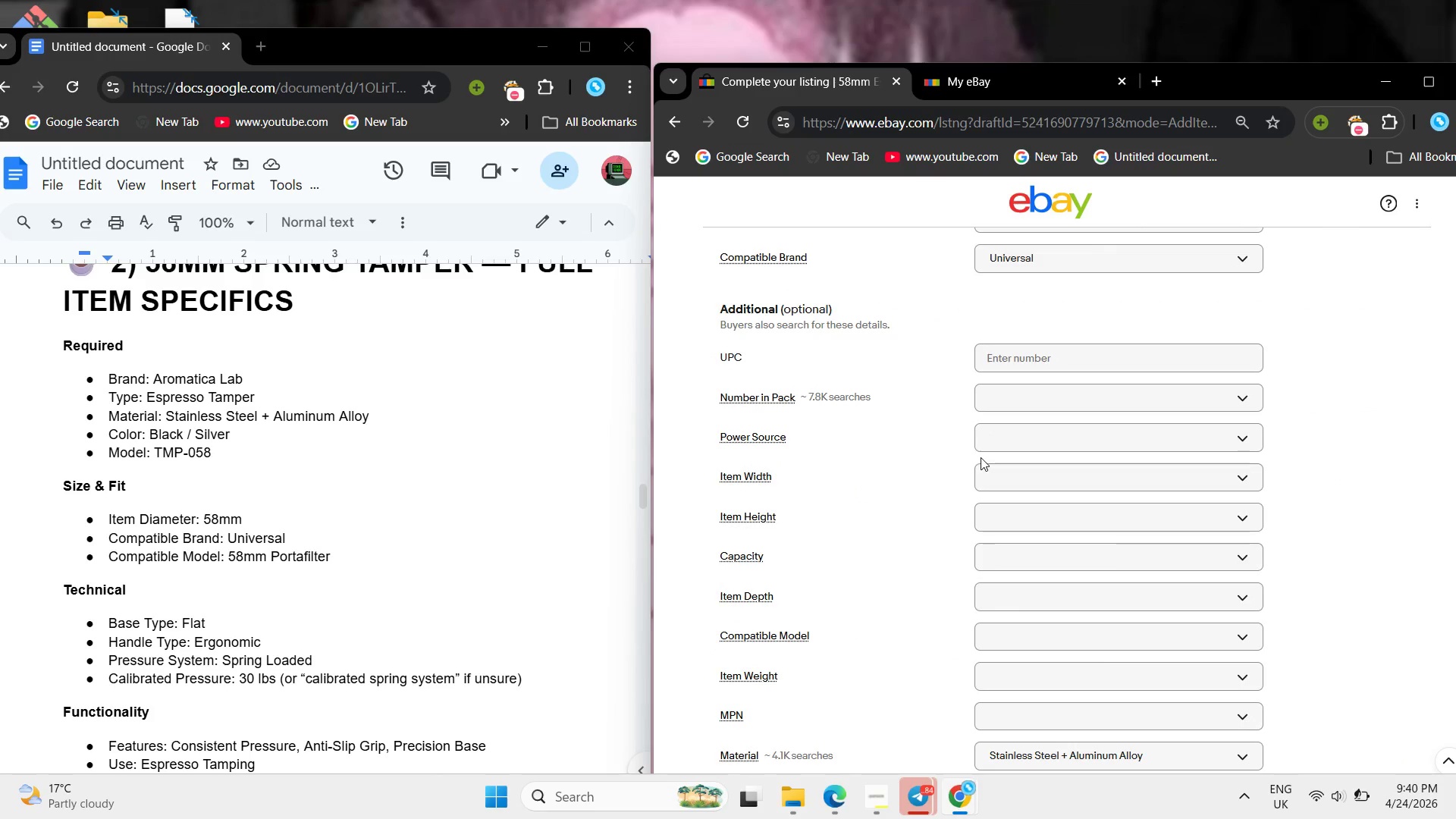 
wait(5.37)
 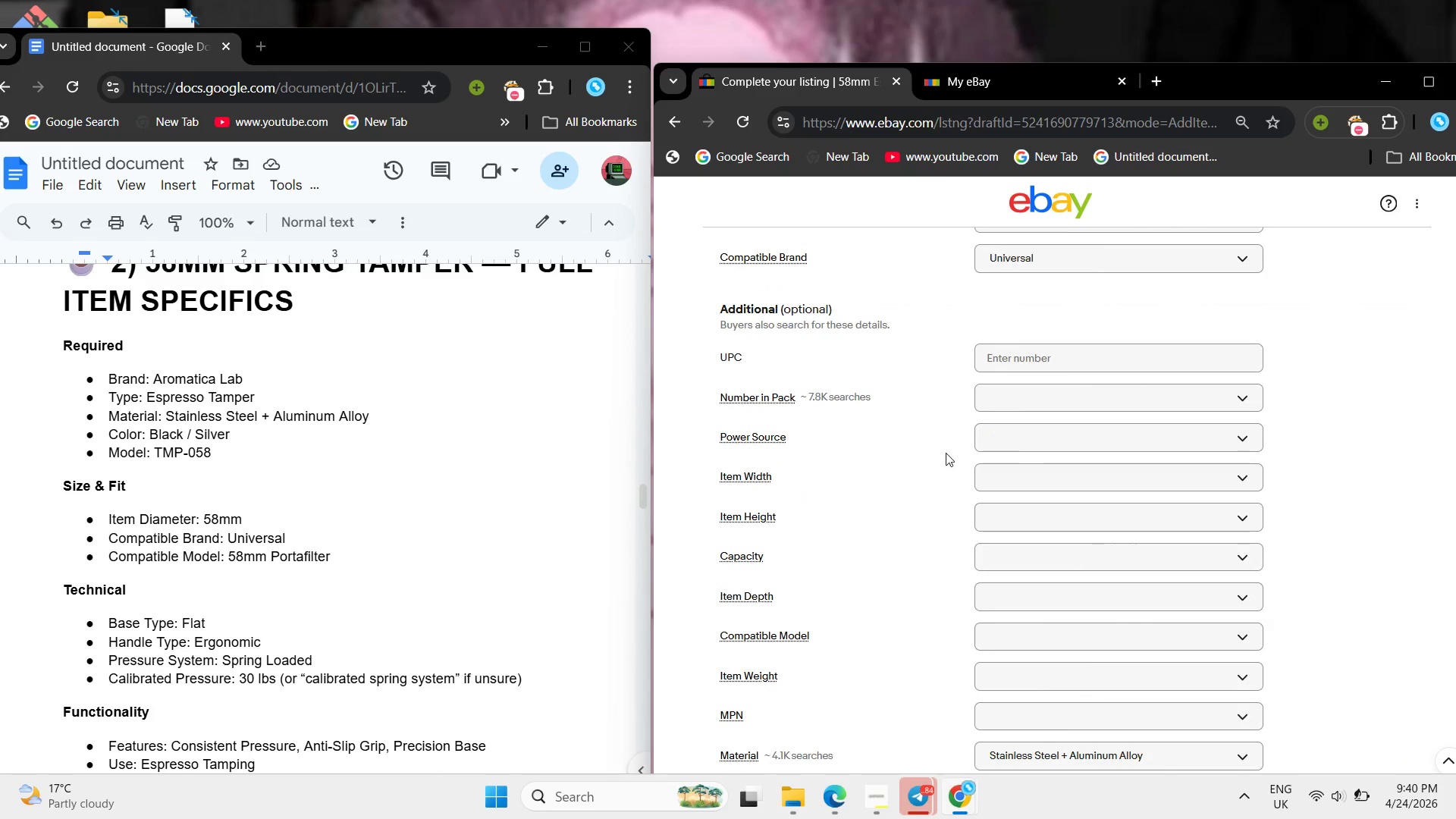 
scroll: coordinate [421, 507], scroll_direction: down, amount: 2.0
 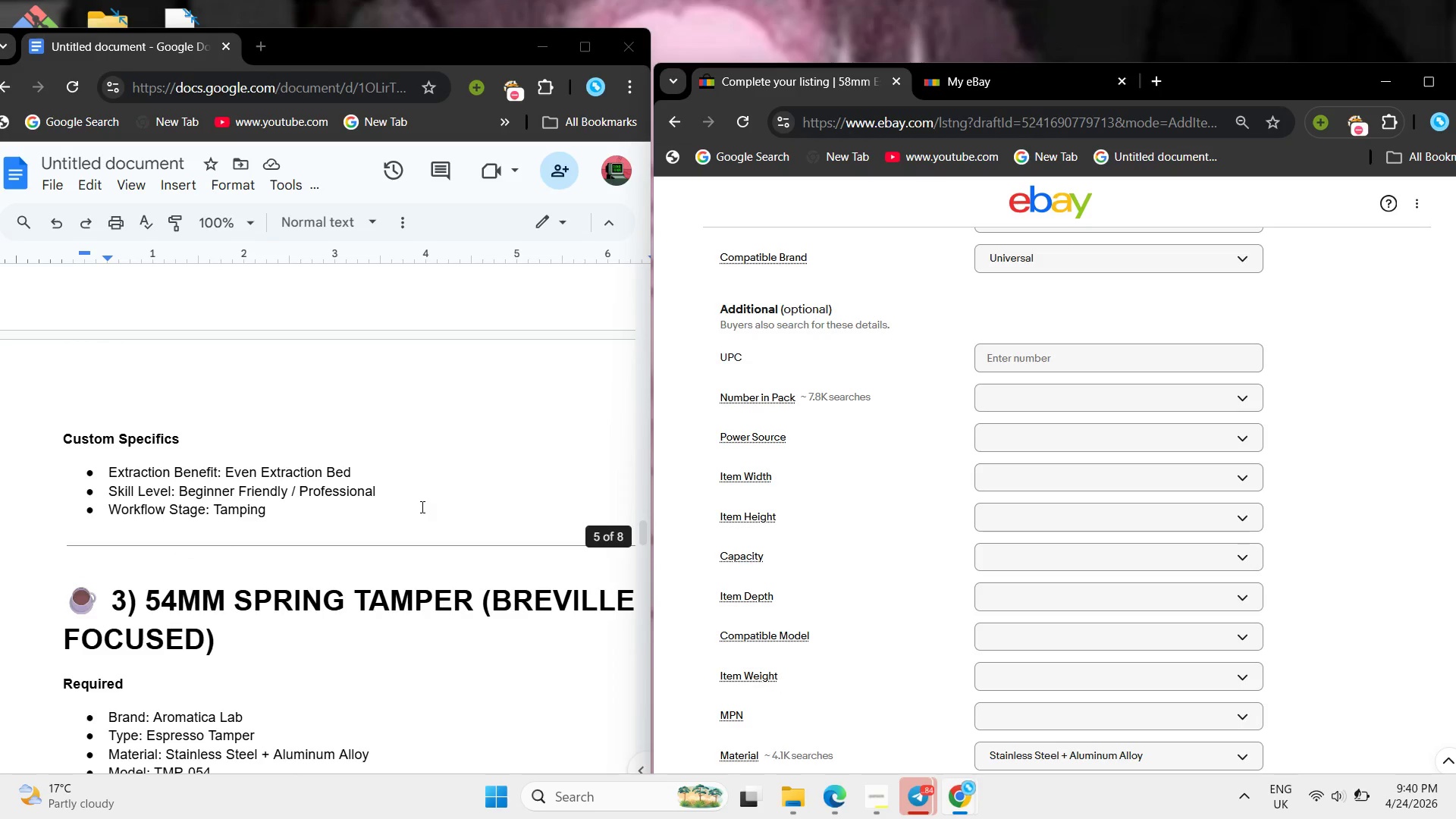 
scroll: coordinate [961, 500], scroll_direction: up, amount: 16.0
 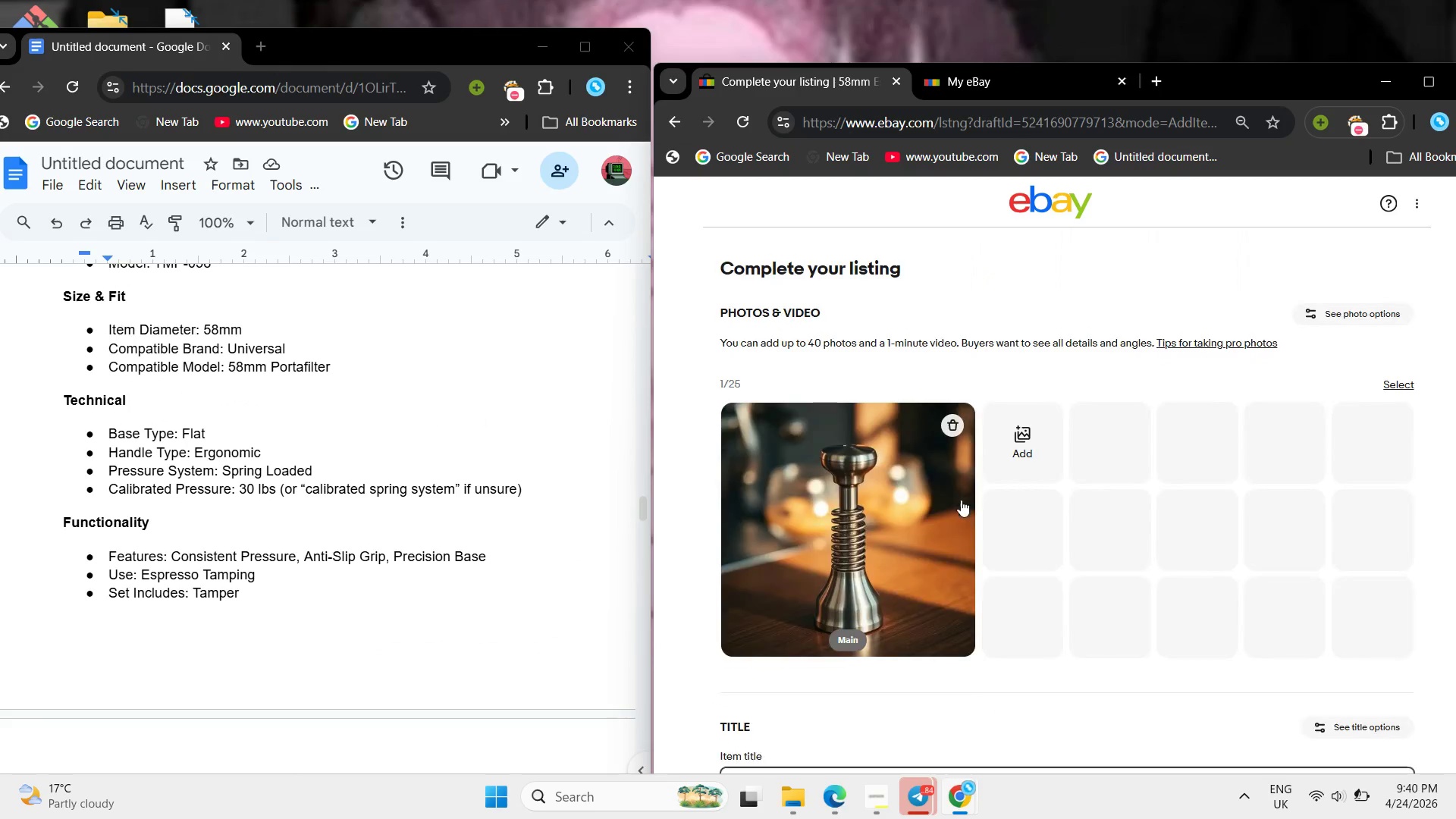 
scroll: coordinate [961, 500], scroll_direction: down, amount: 13.0
 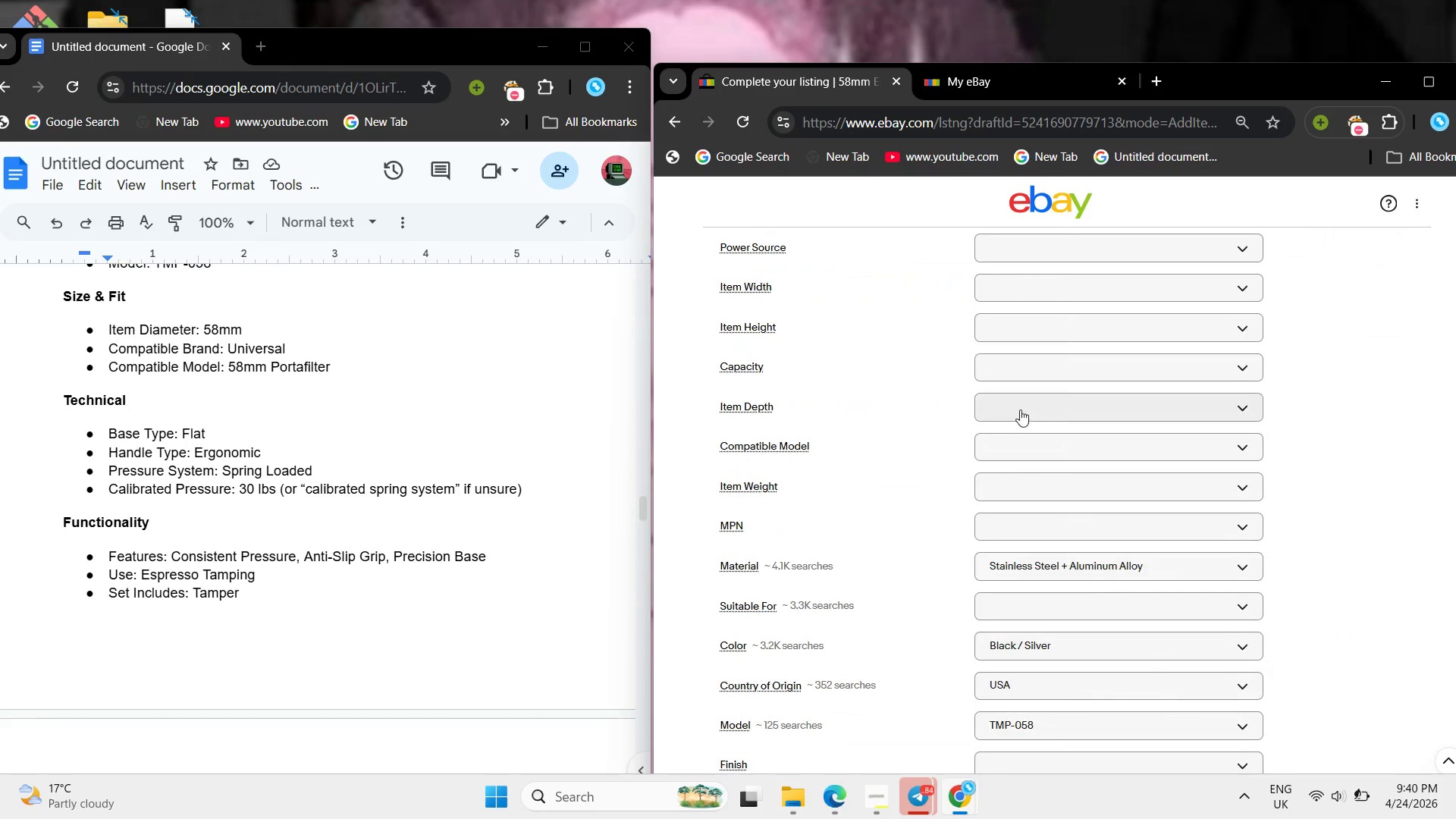 
left_click([1020, 410])
 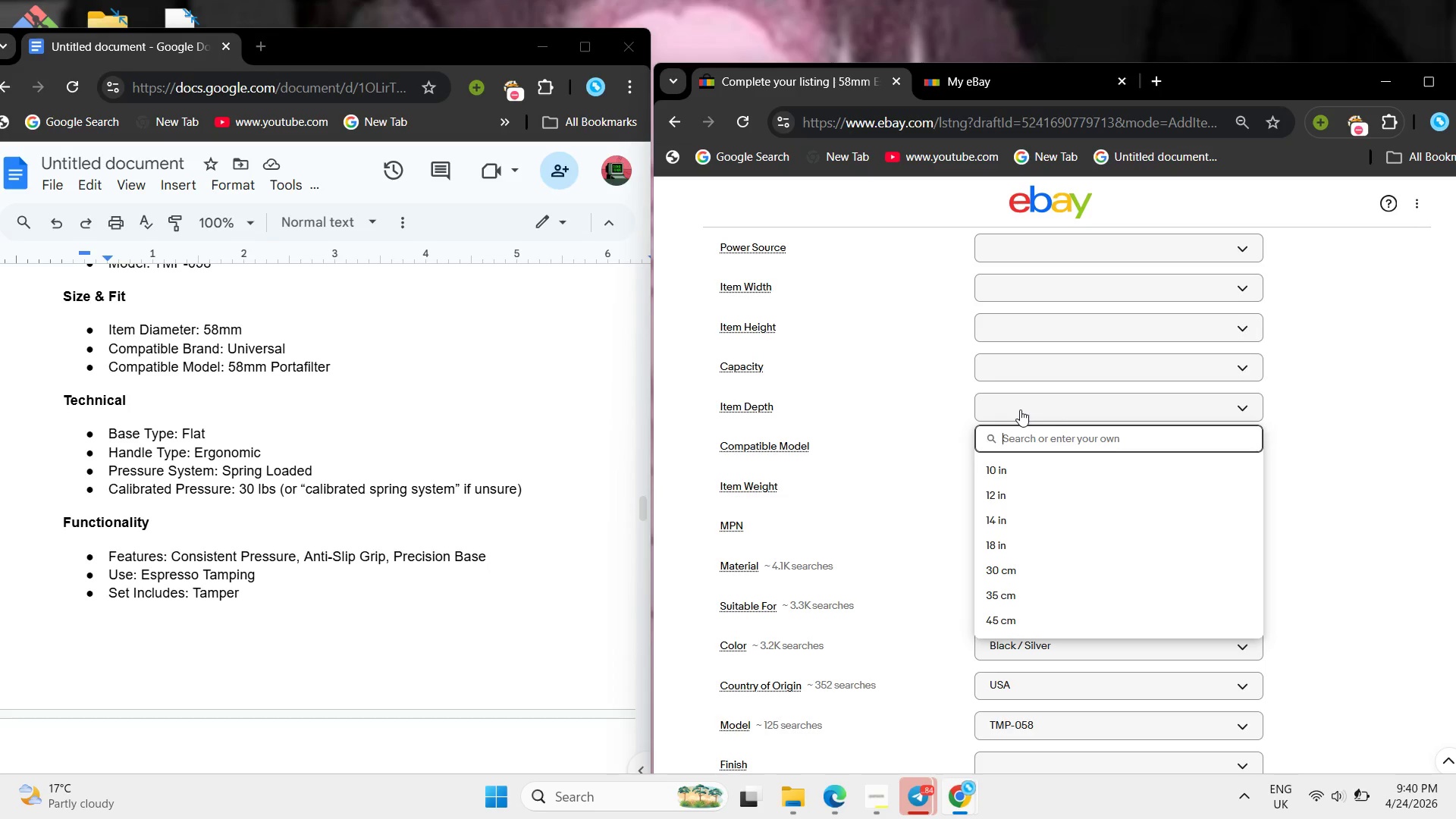 
type(5 in)
 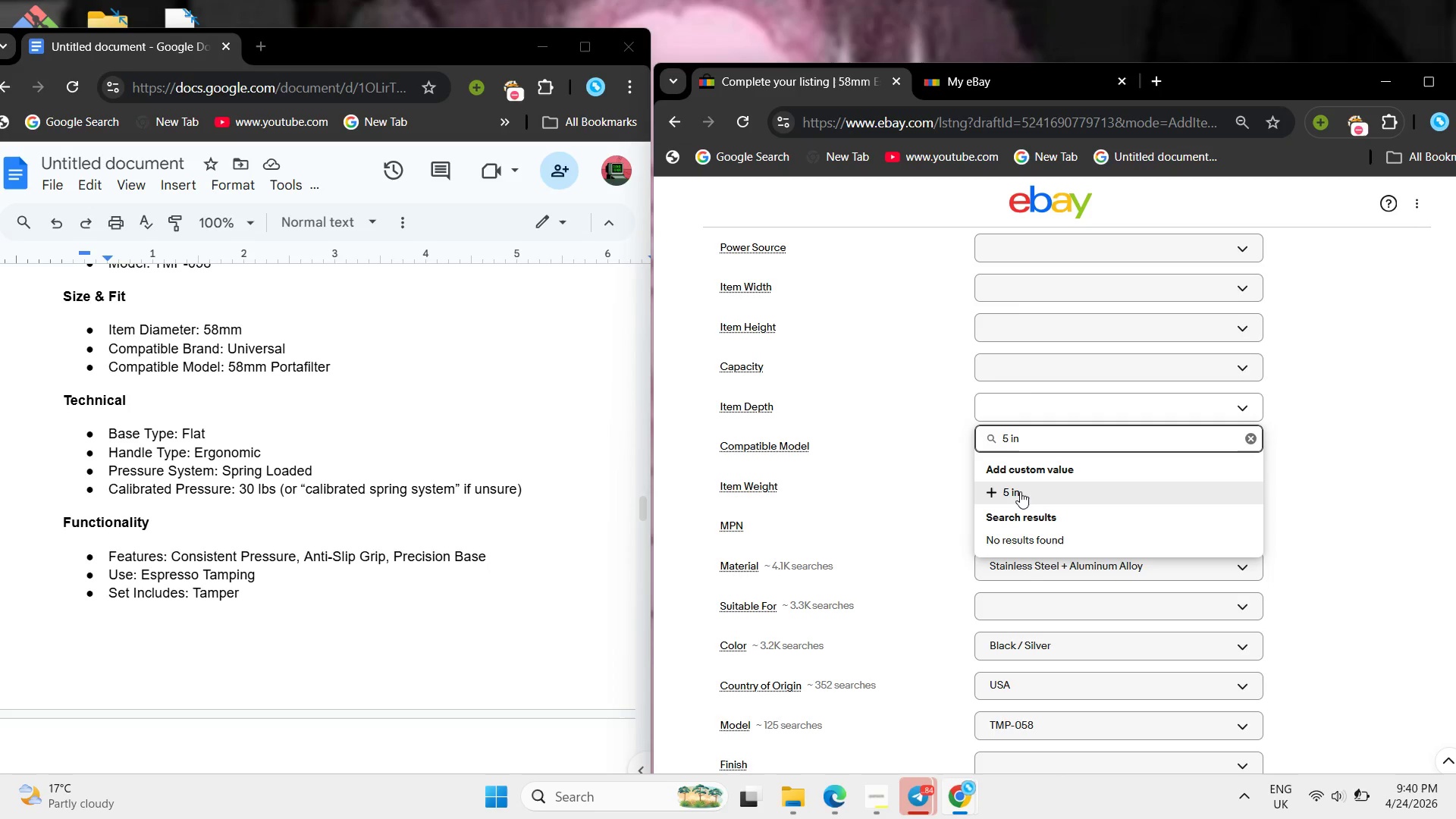 
left_click([1020, 491])
 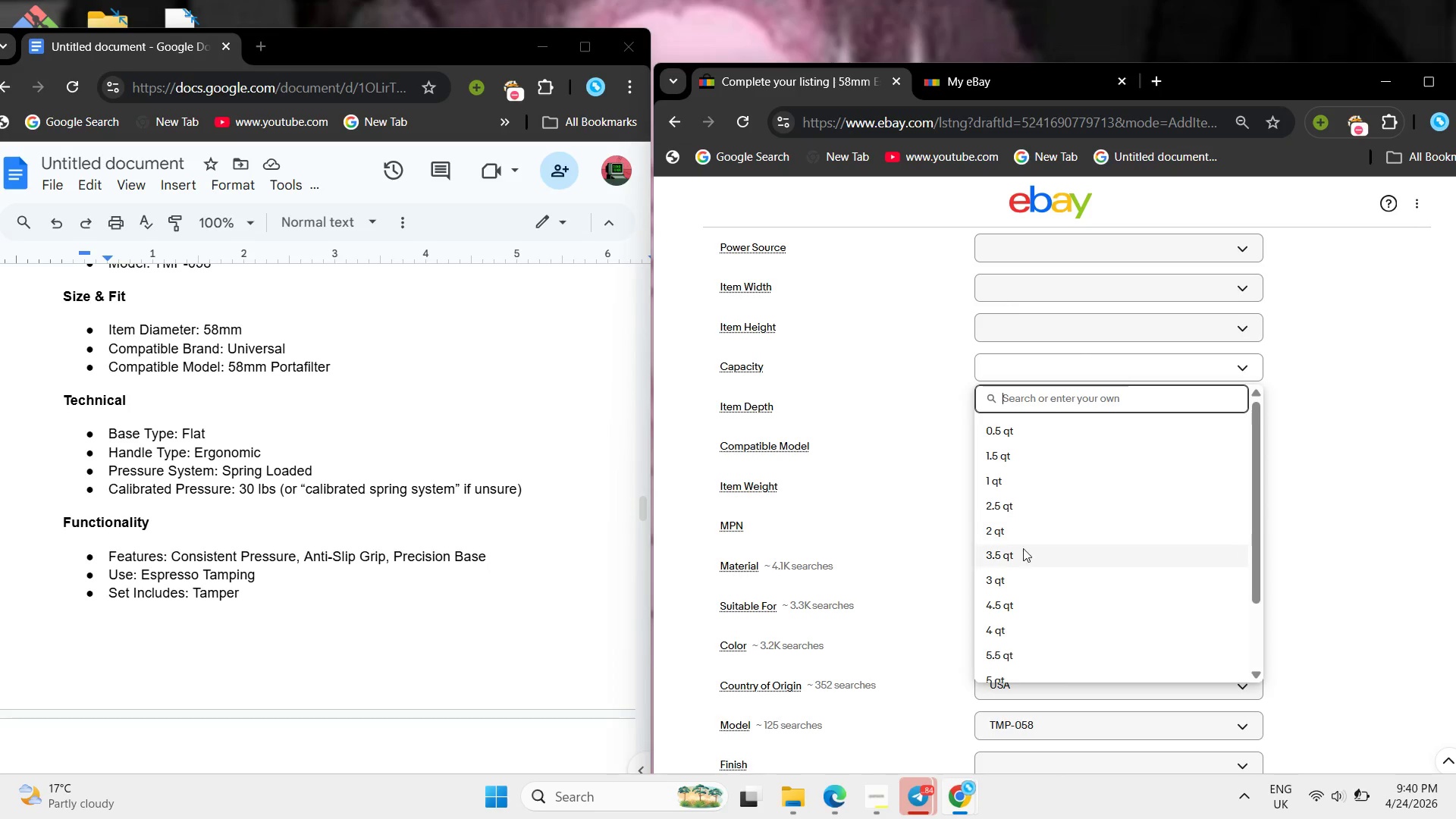 
wait(5.53)
 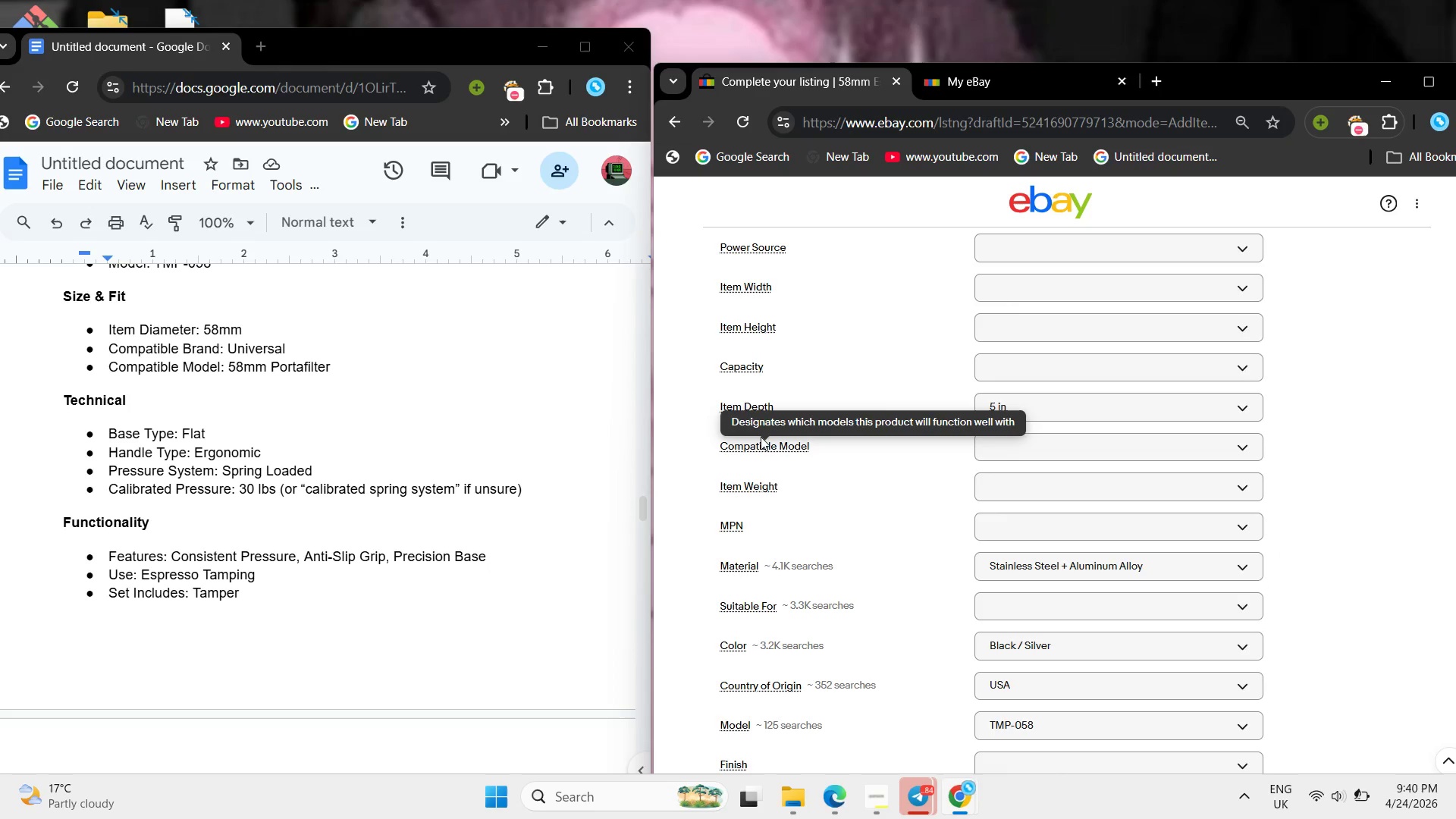 
left_click([1024, 328])
 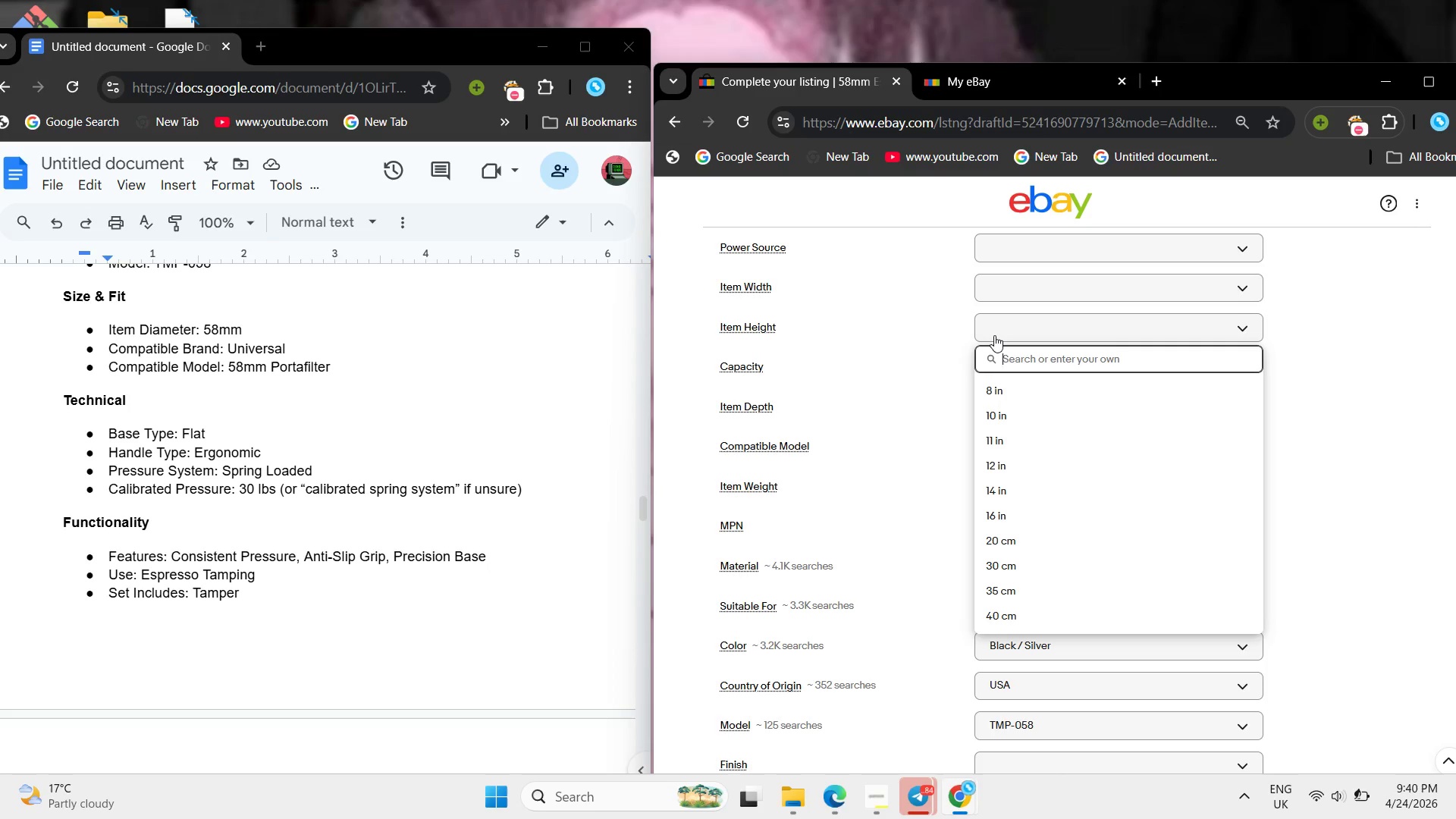 
type(5 inv)
key(Backspace)
 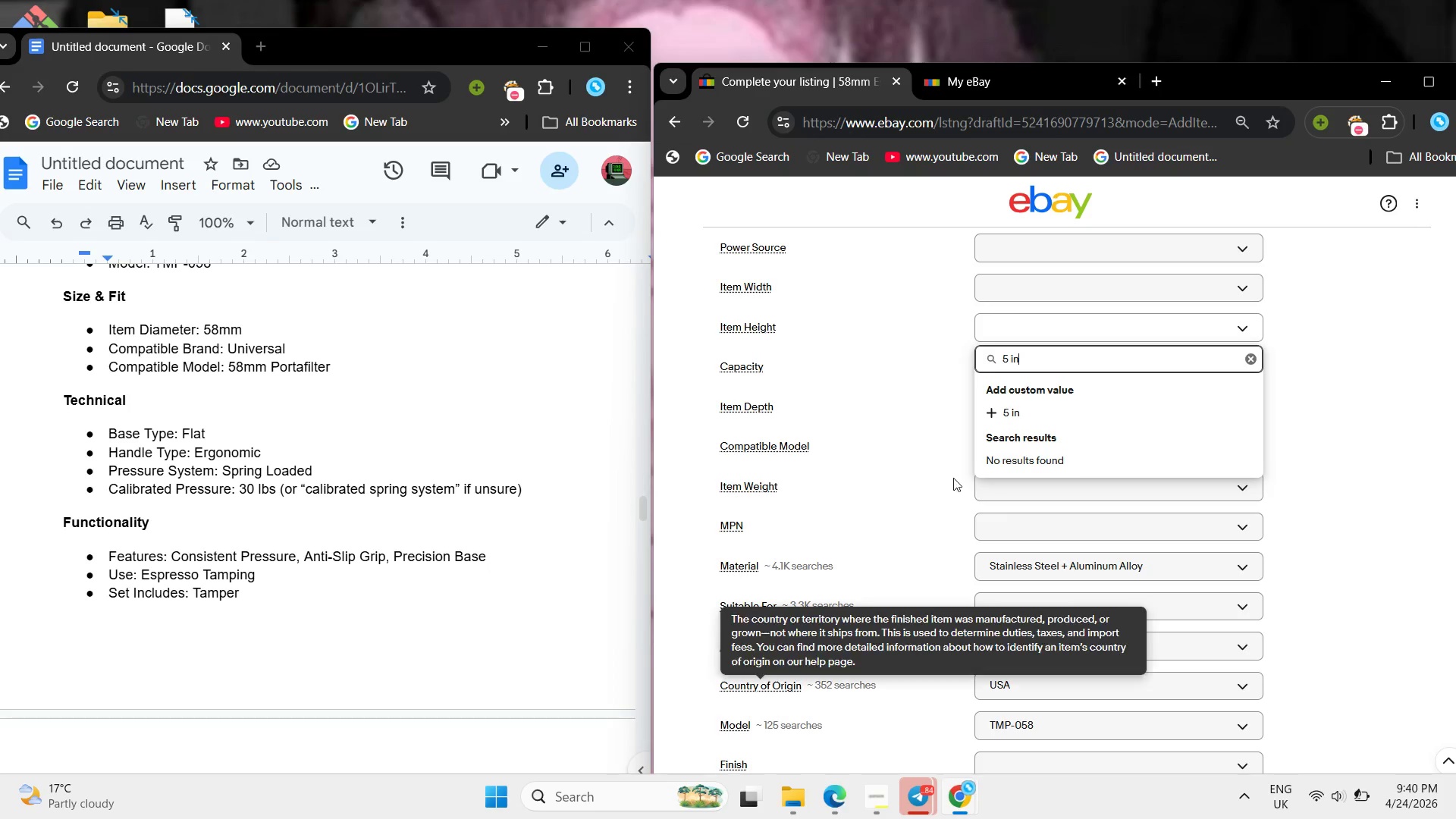 
left_click([1018, 421])
 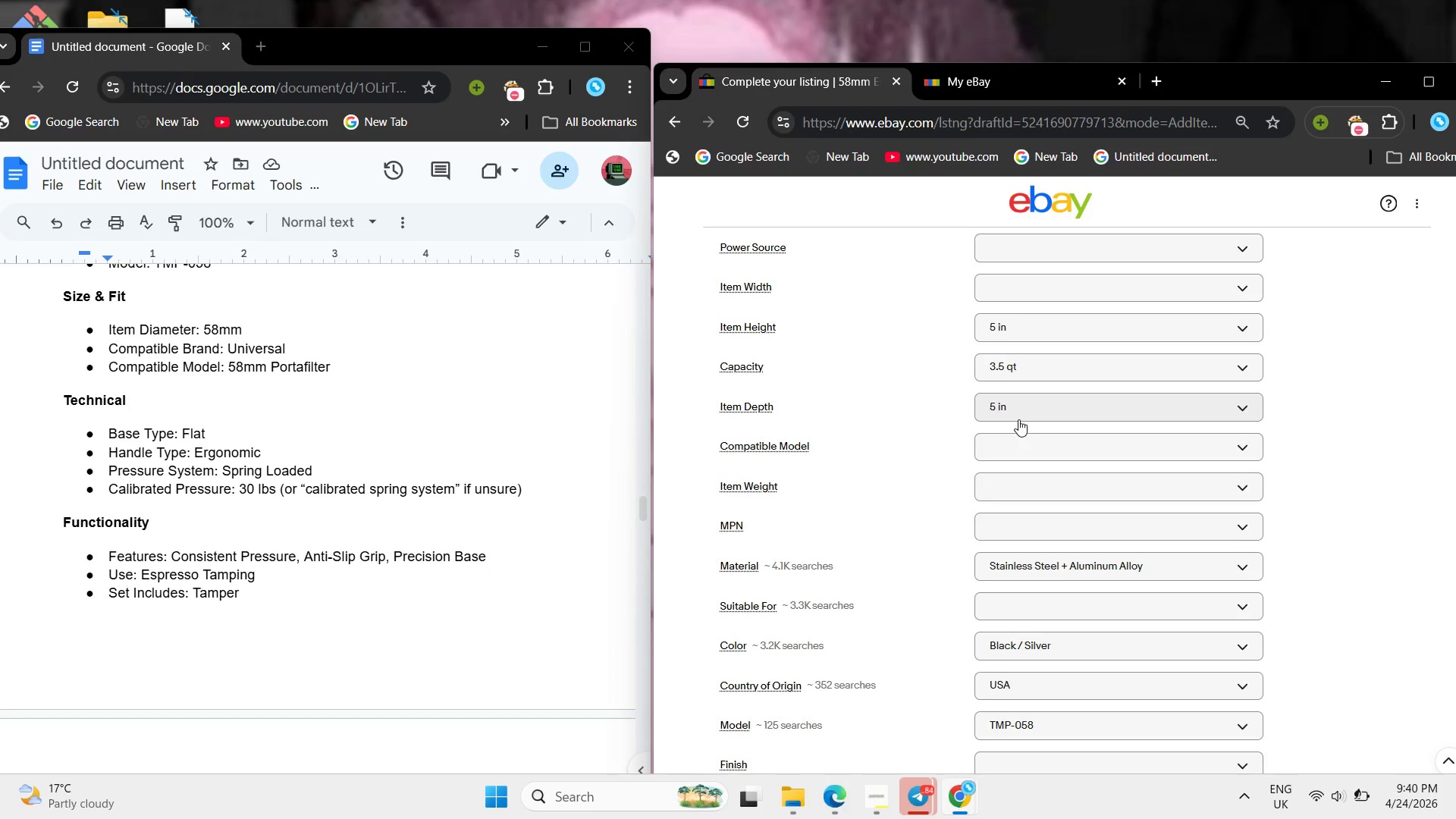 
scroll: coordinate [1017, 418], scroll_direction: up, amount: 2.0
 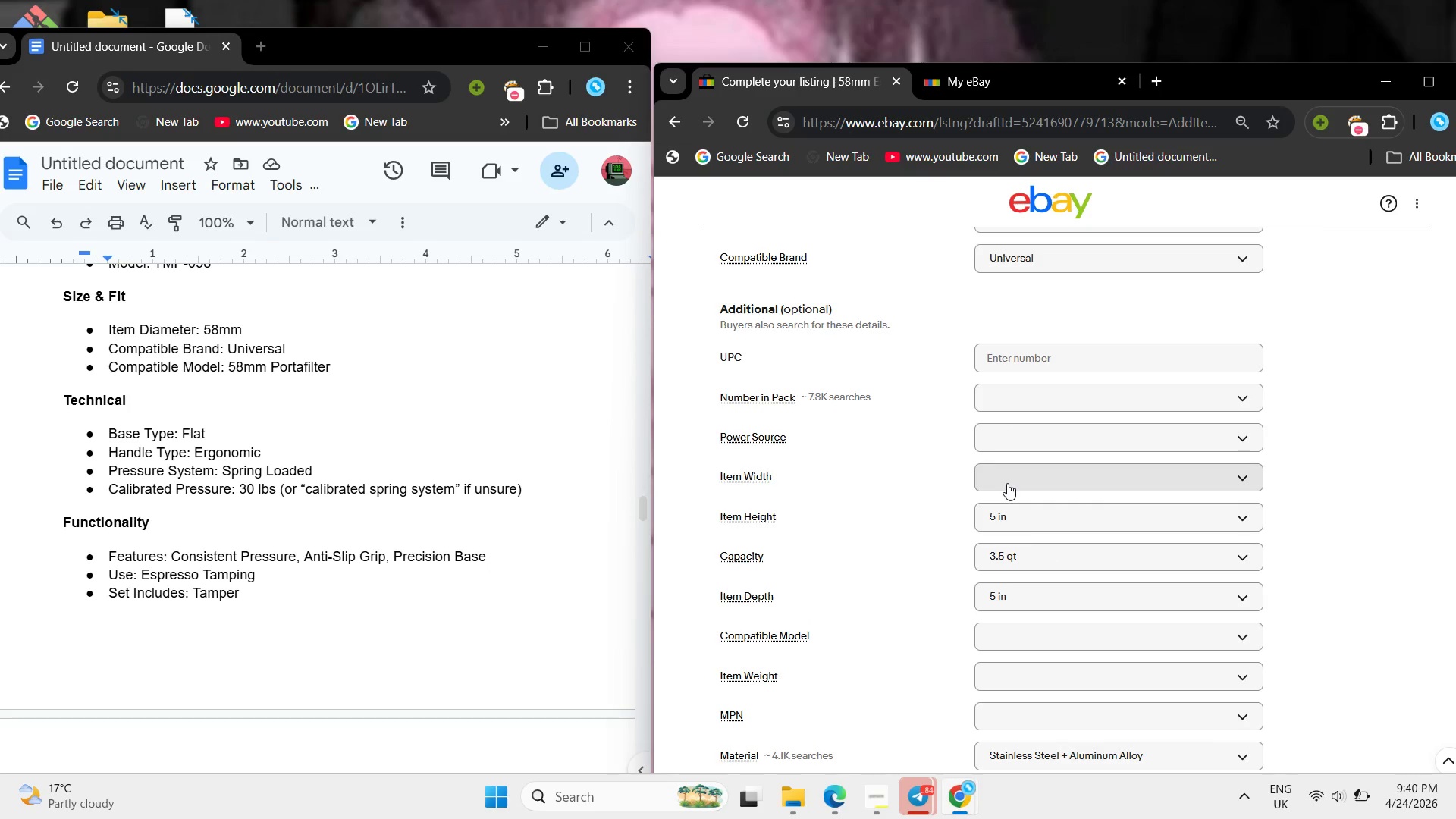 
left_click([1007, 483])
 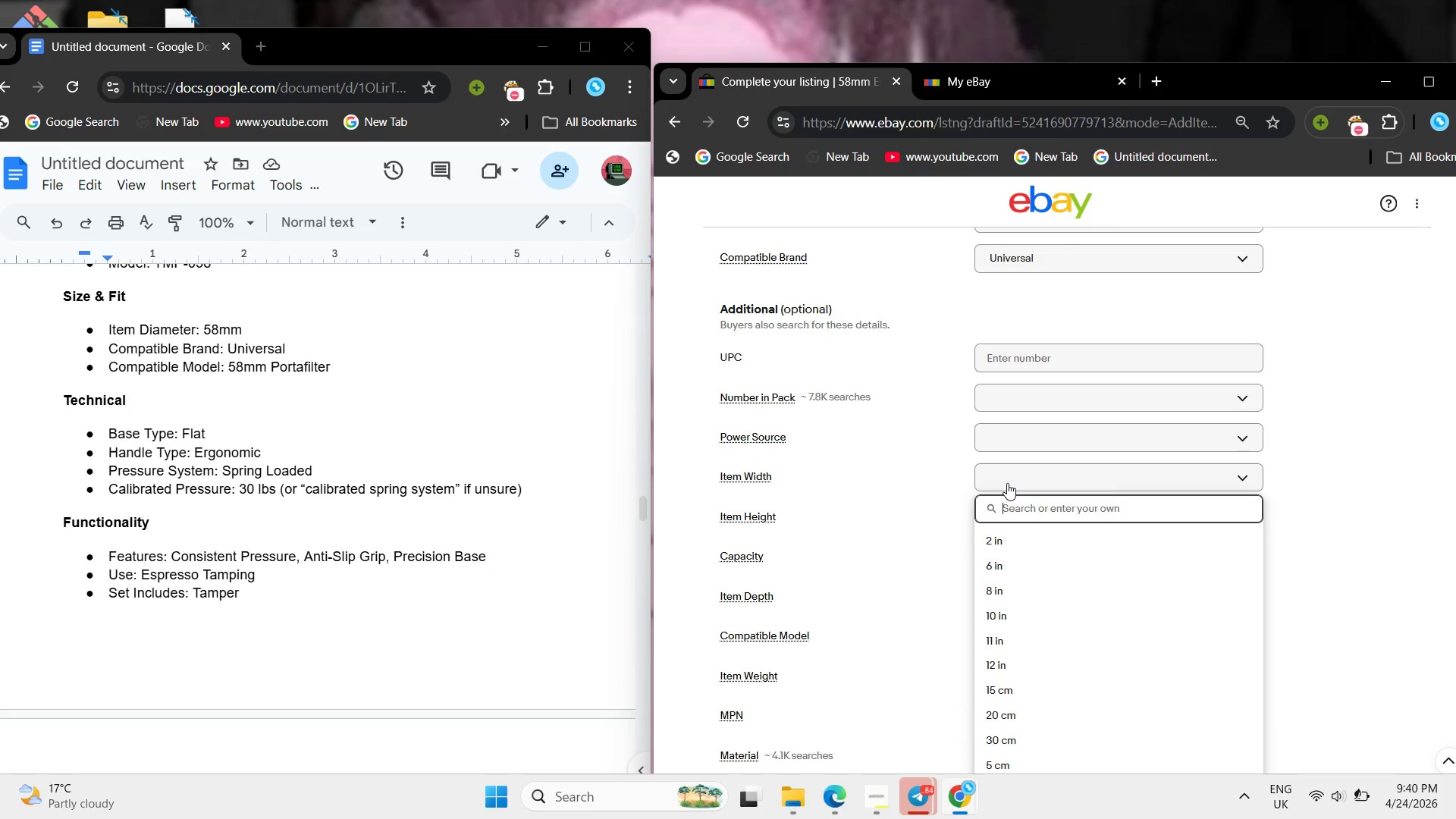 
type(3 in)
 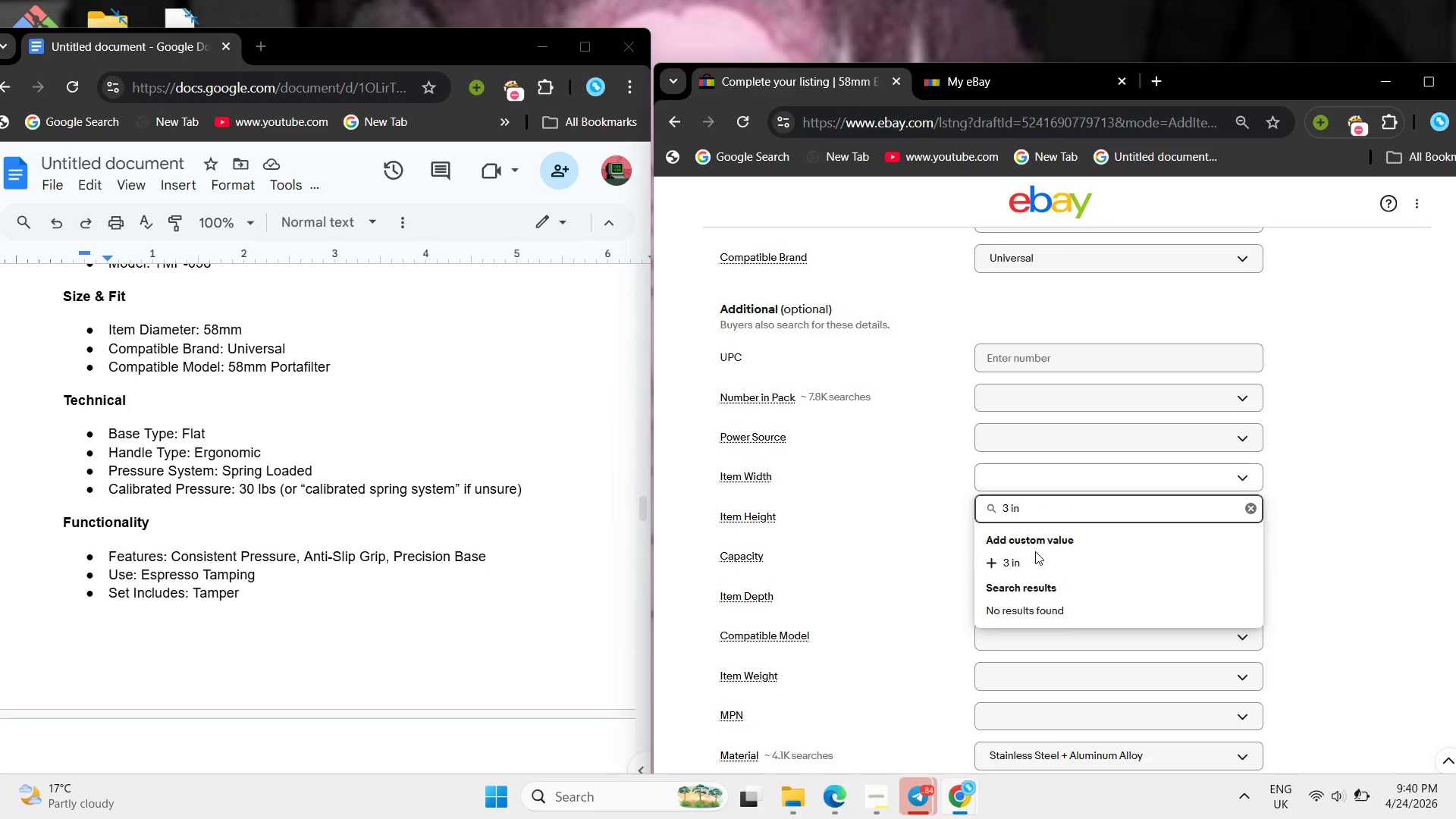 
left_click([1037, 558])
 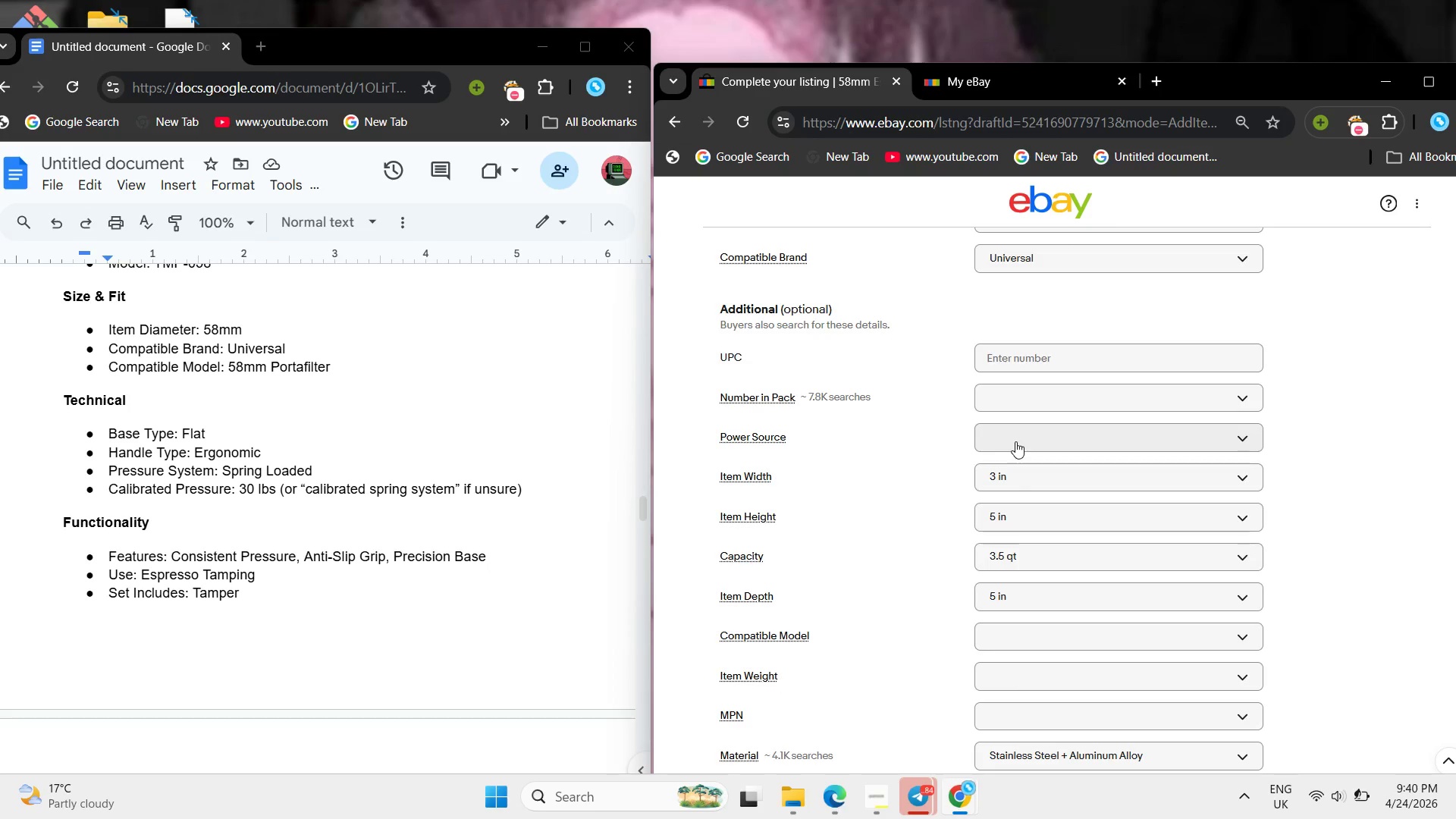 
left_click([1015, 441])
 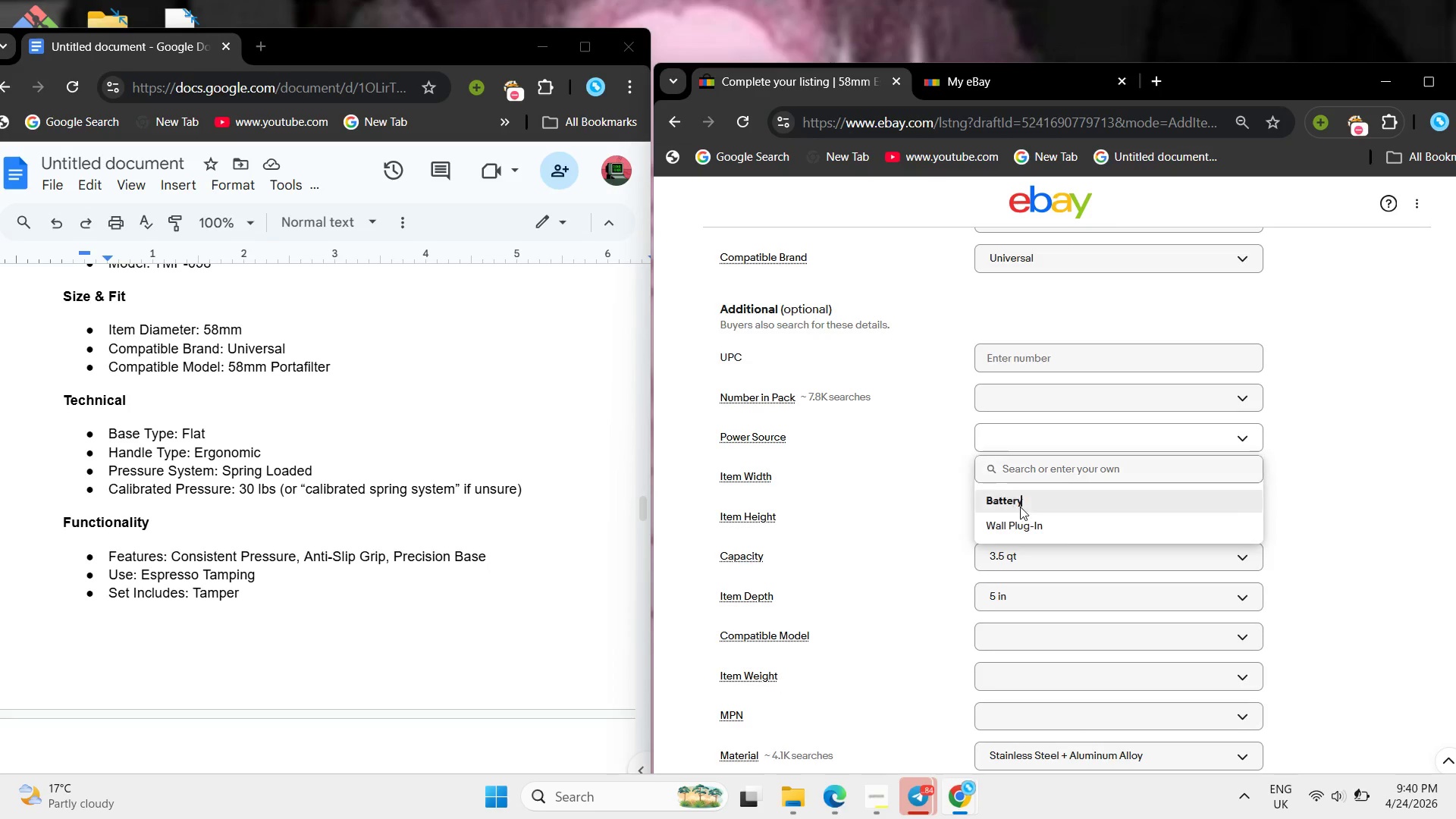 
left_click([1020, 507])
 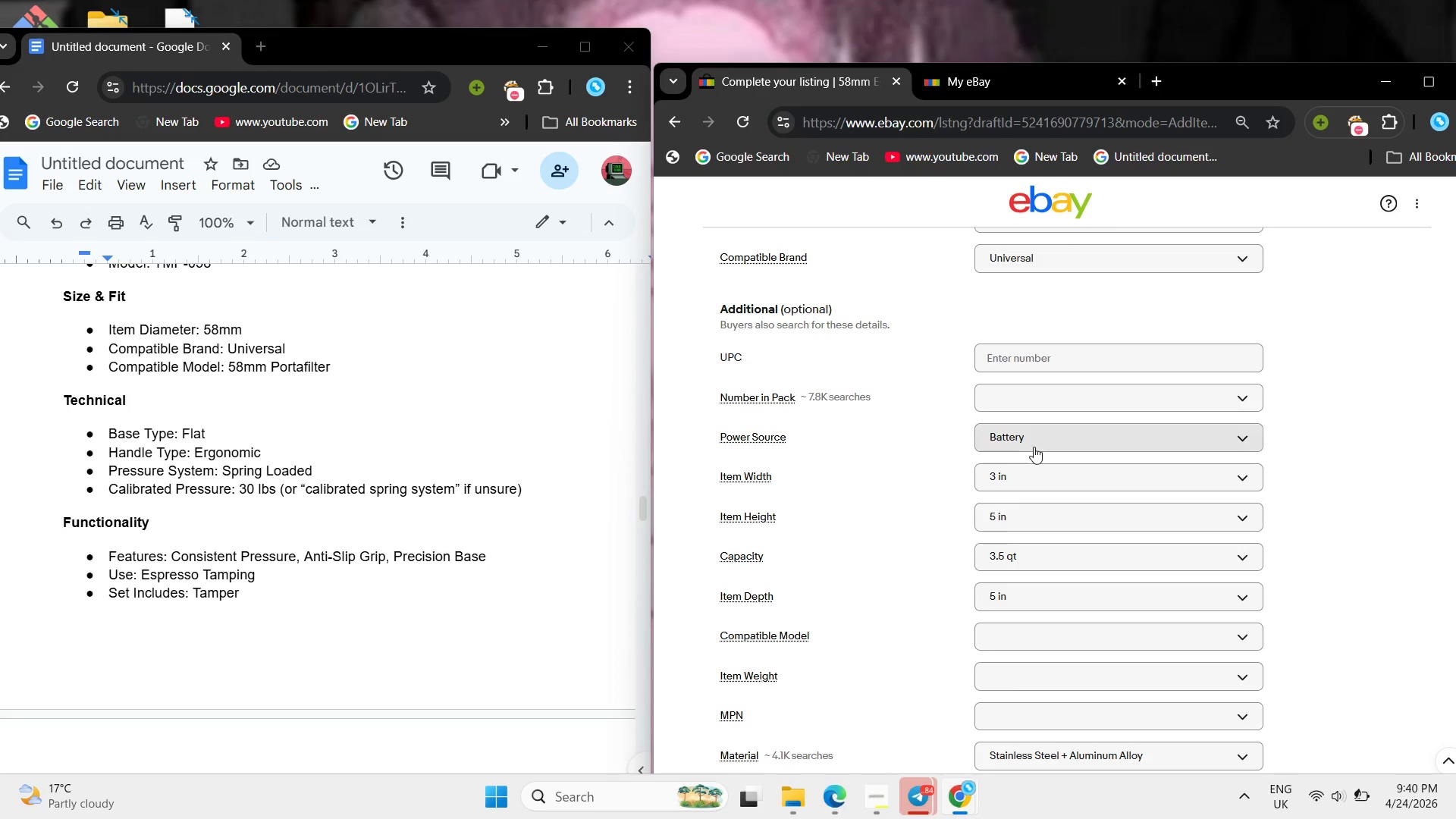 
left_click([1034, 447])
 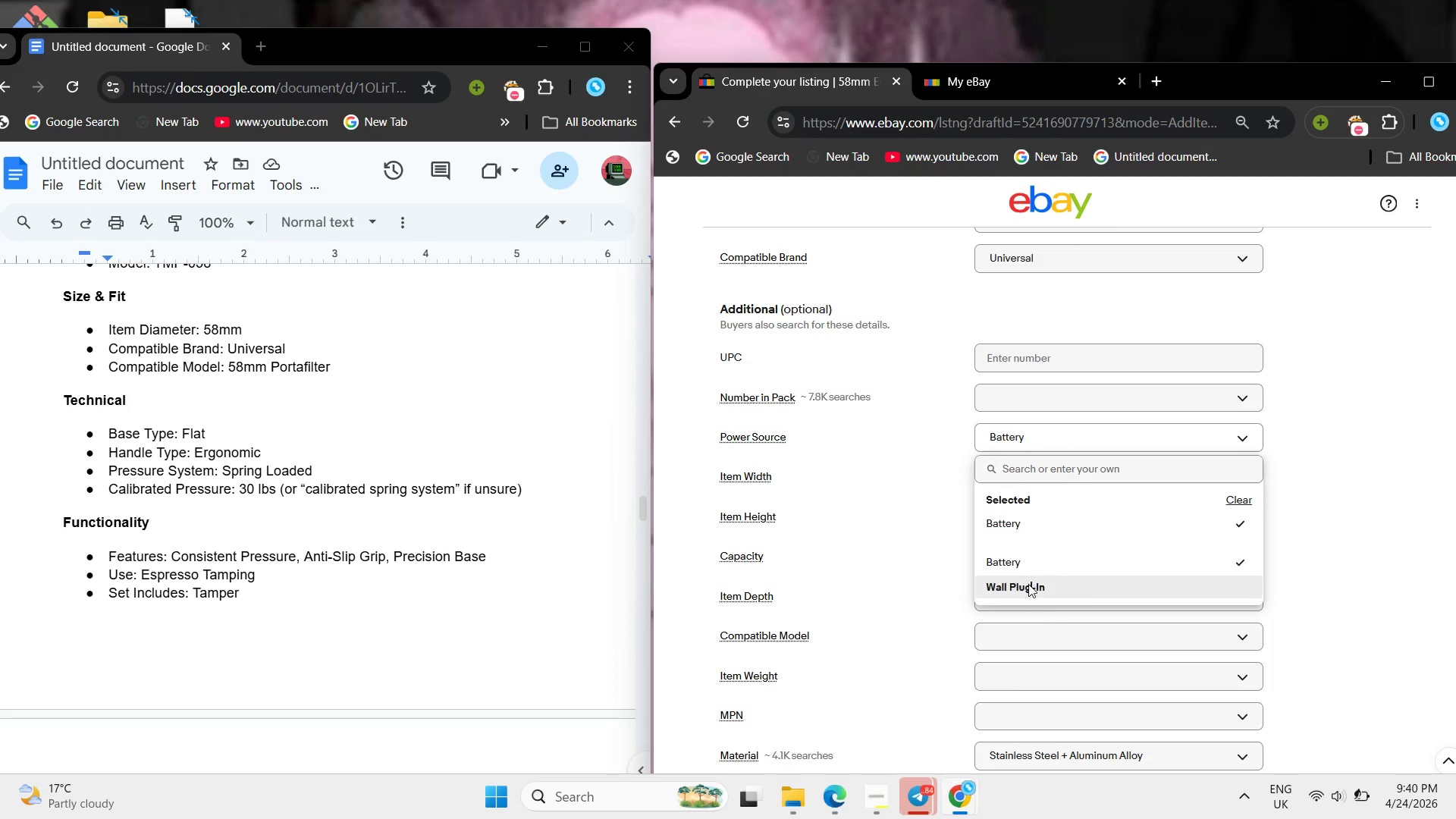 
left_click([1028, 584])
 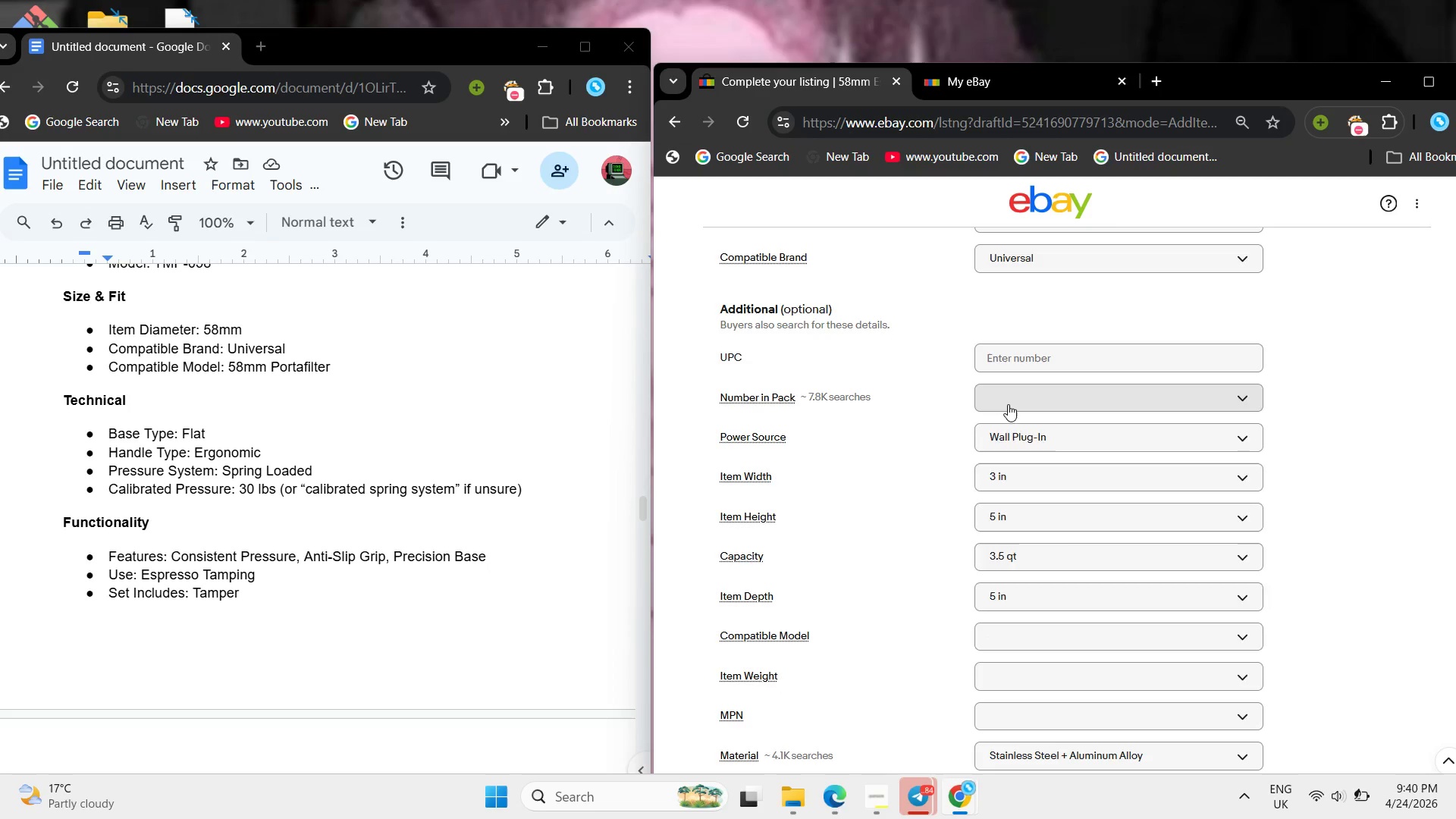 
left_click([1008, 404])
 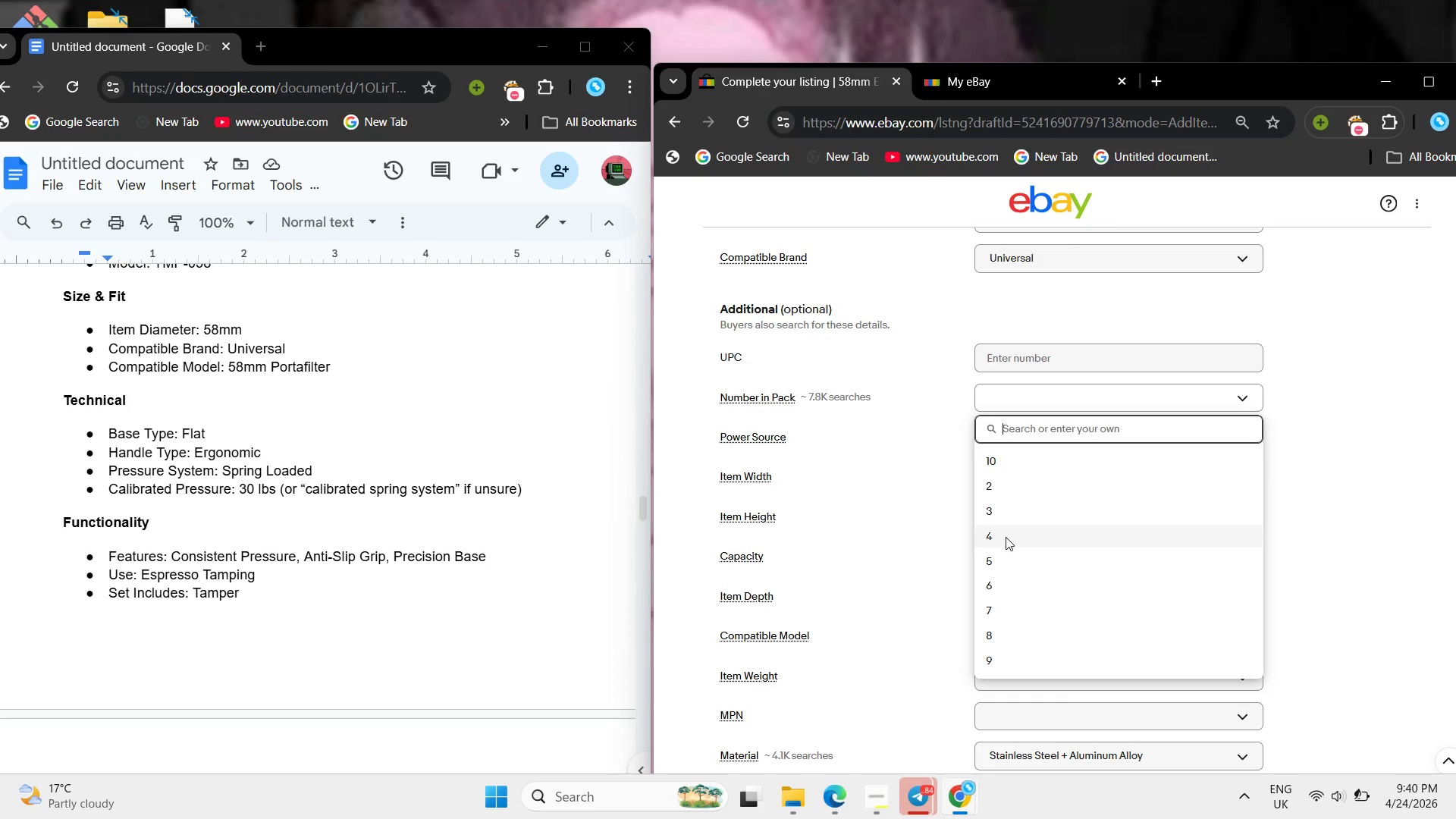 
left_click([1006, 538])
 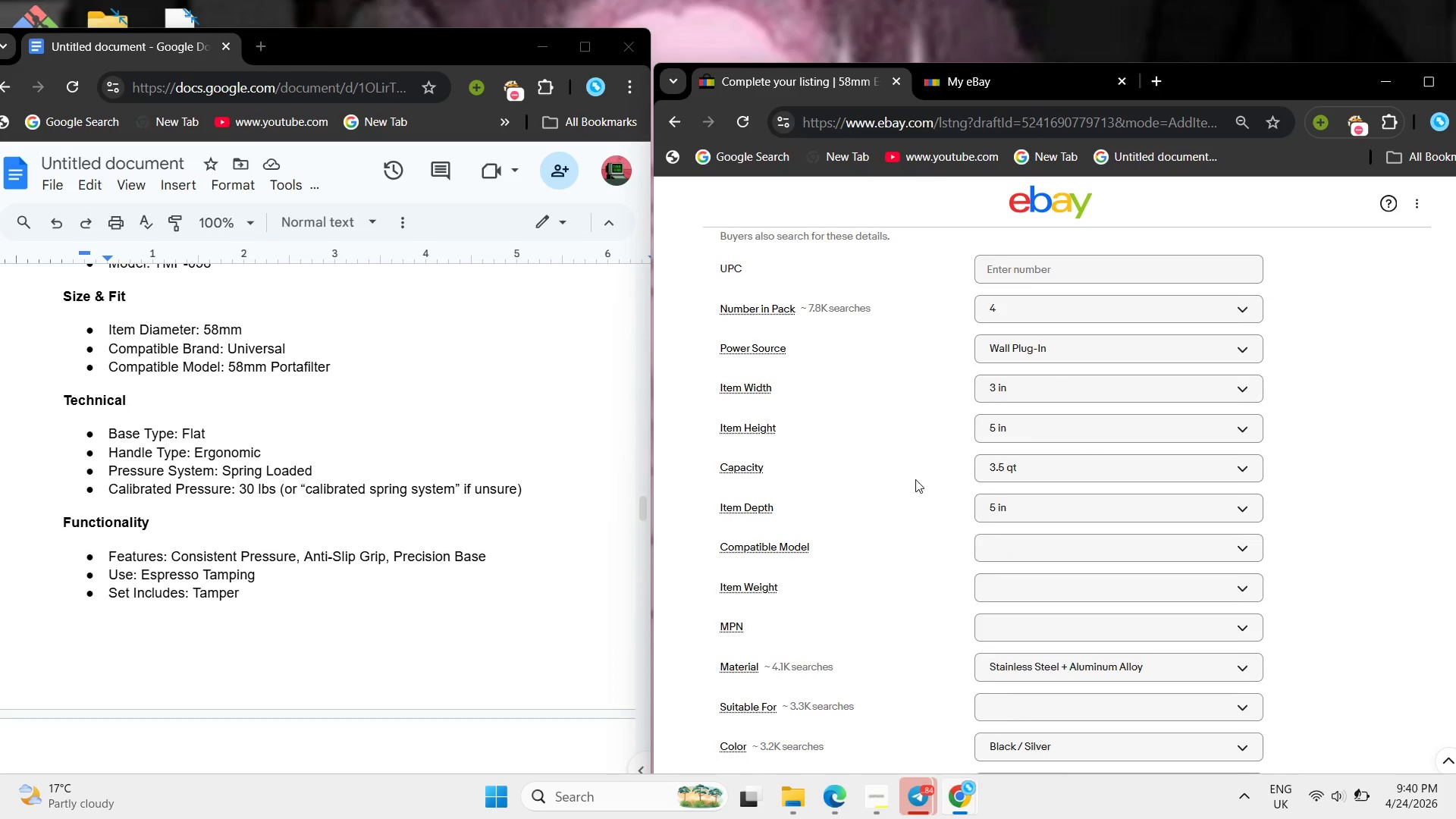 
scroll: coordinate [915, 479], scroll_direction: down, amount: 2.0
 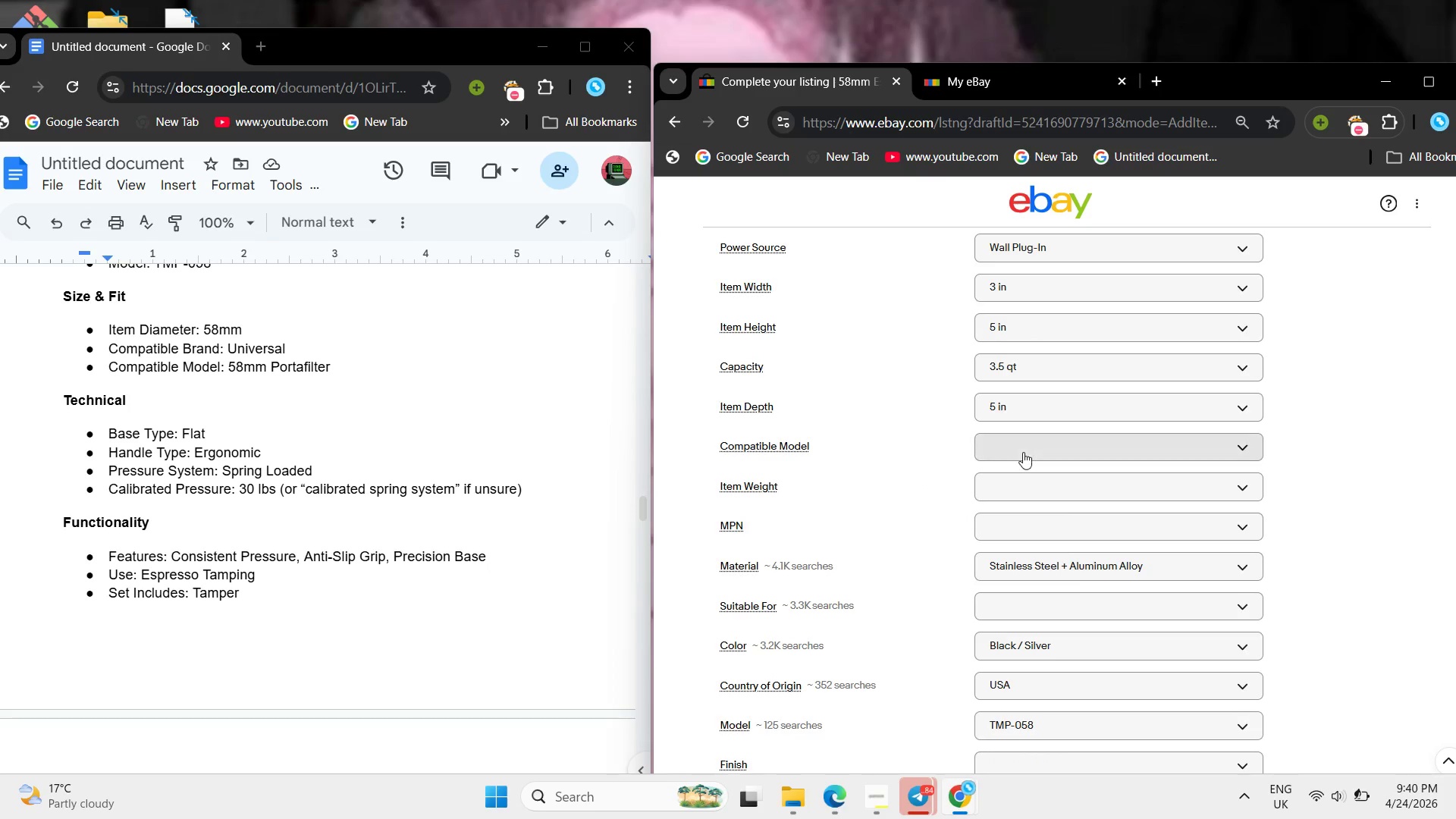 
left_click([1023, 452])
 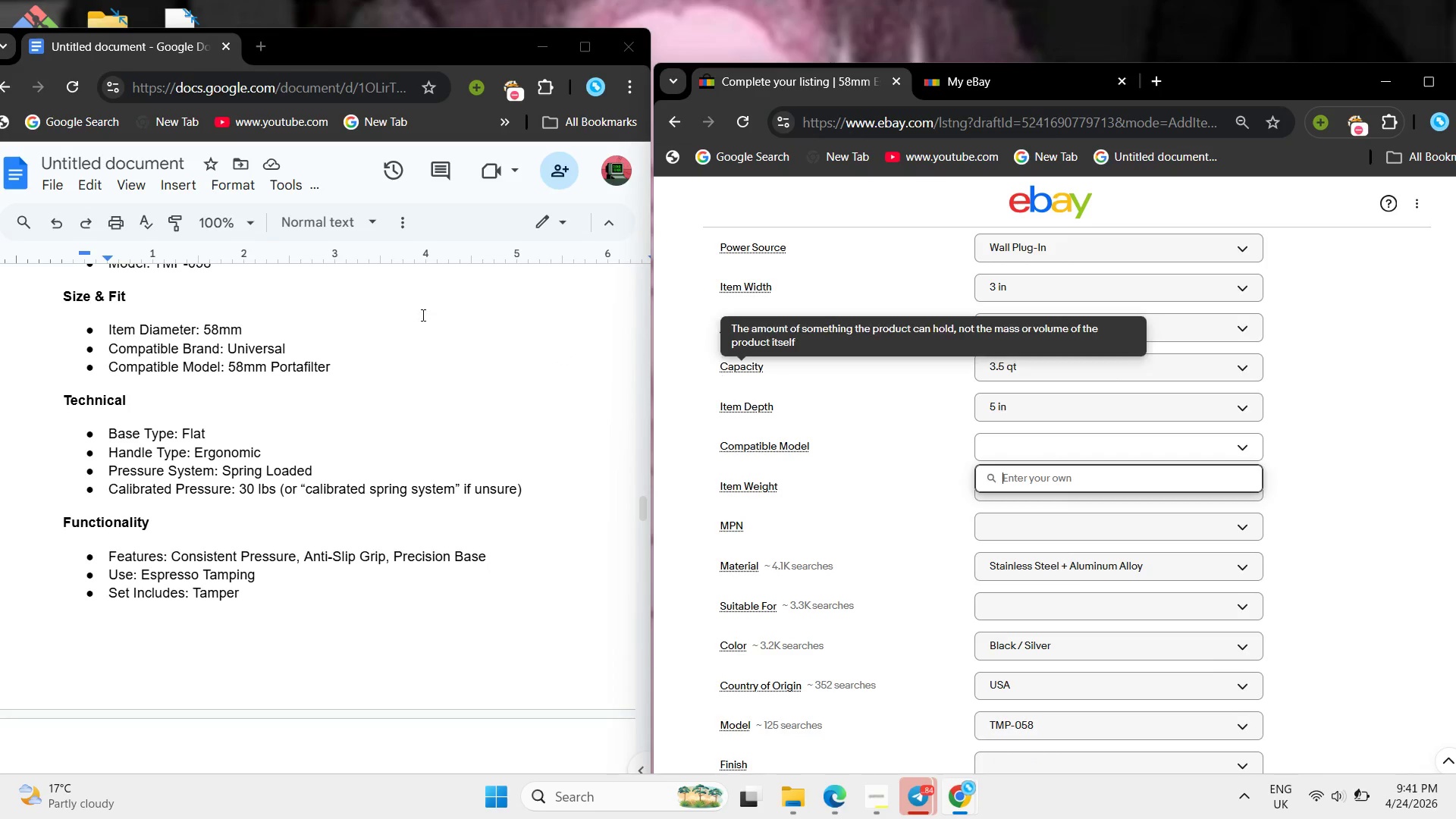 
wait(7.39)
 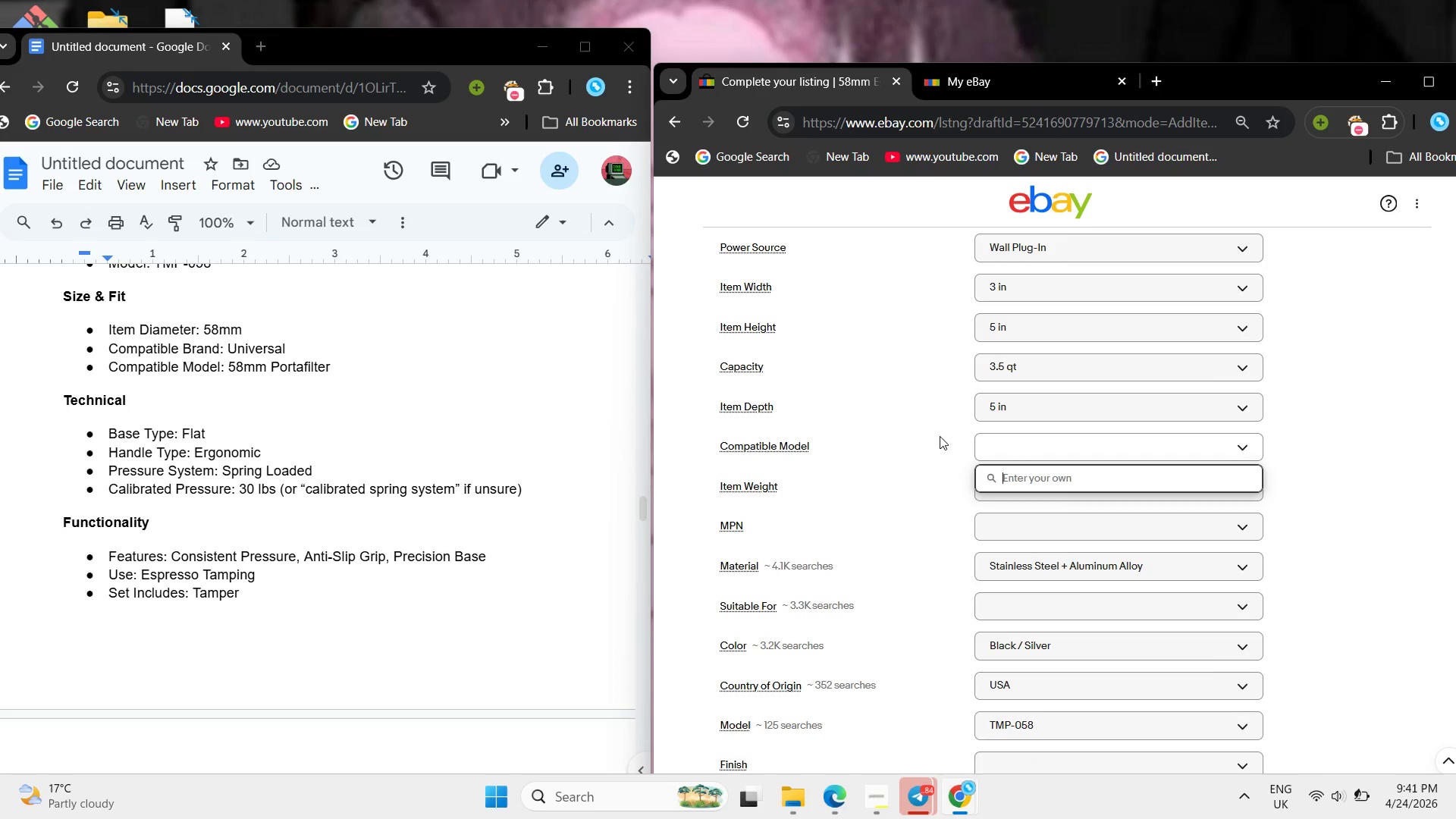 
left_click_drag(start_coordinate=[228, 364], to_coordinate=[333, 381])
 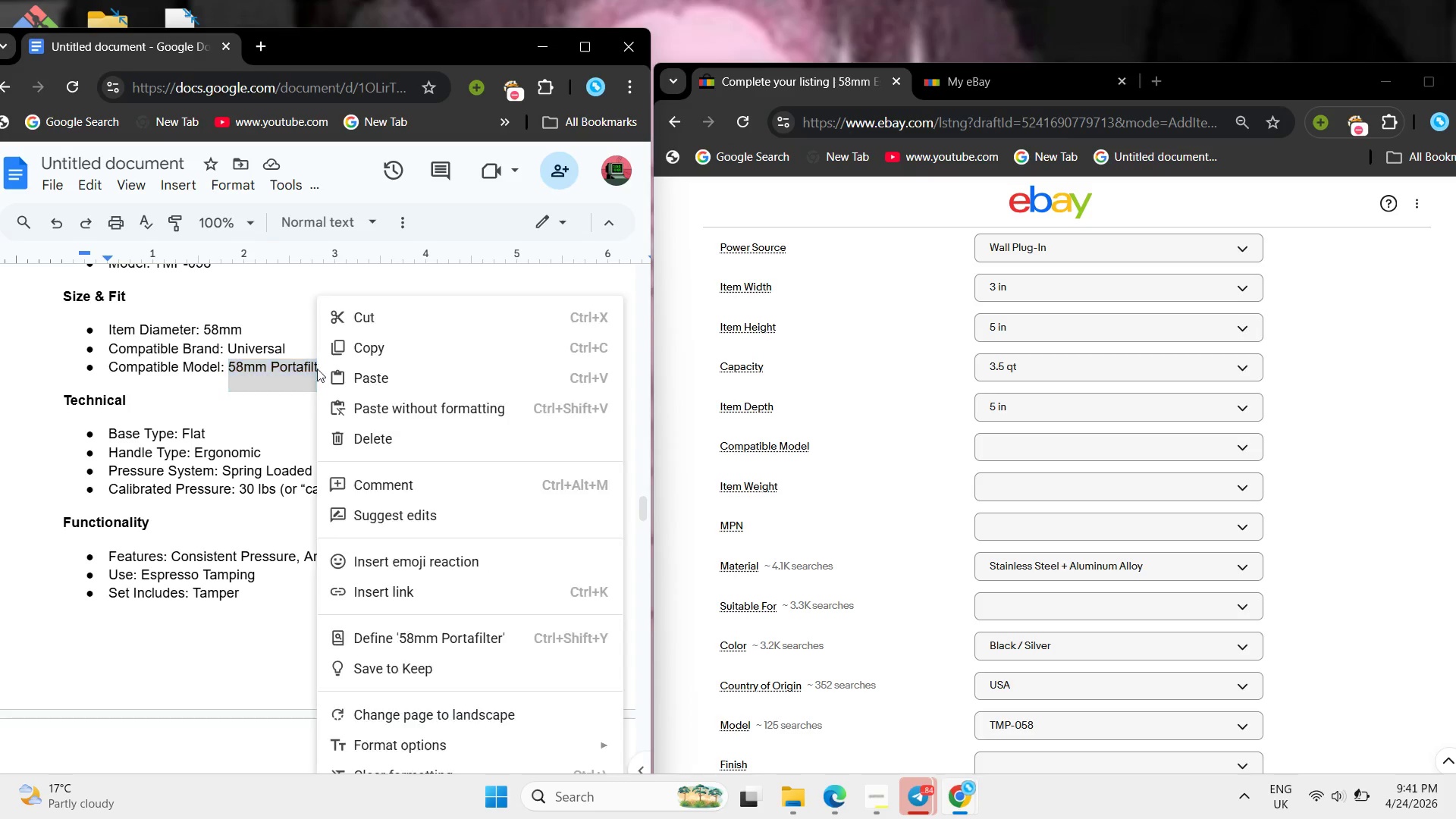 
right_click([317, 369])
 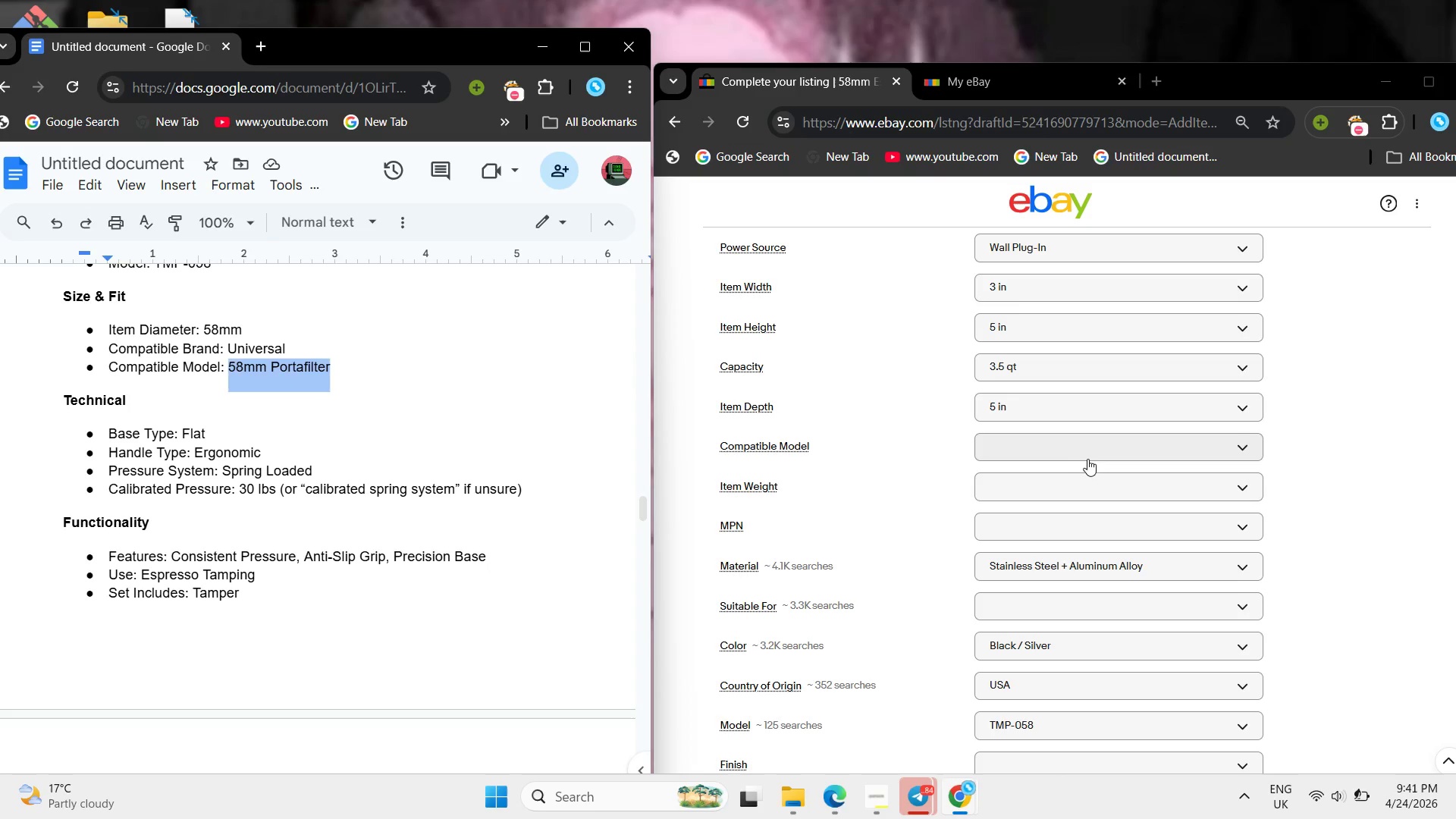 
left_click([1090, 457])
 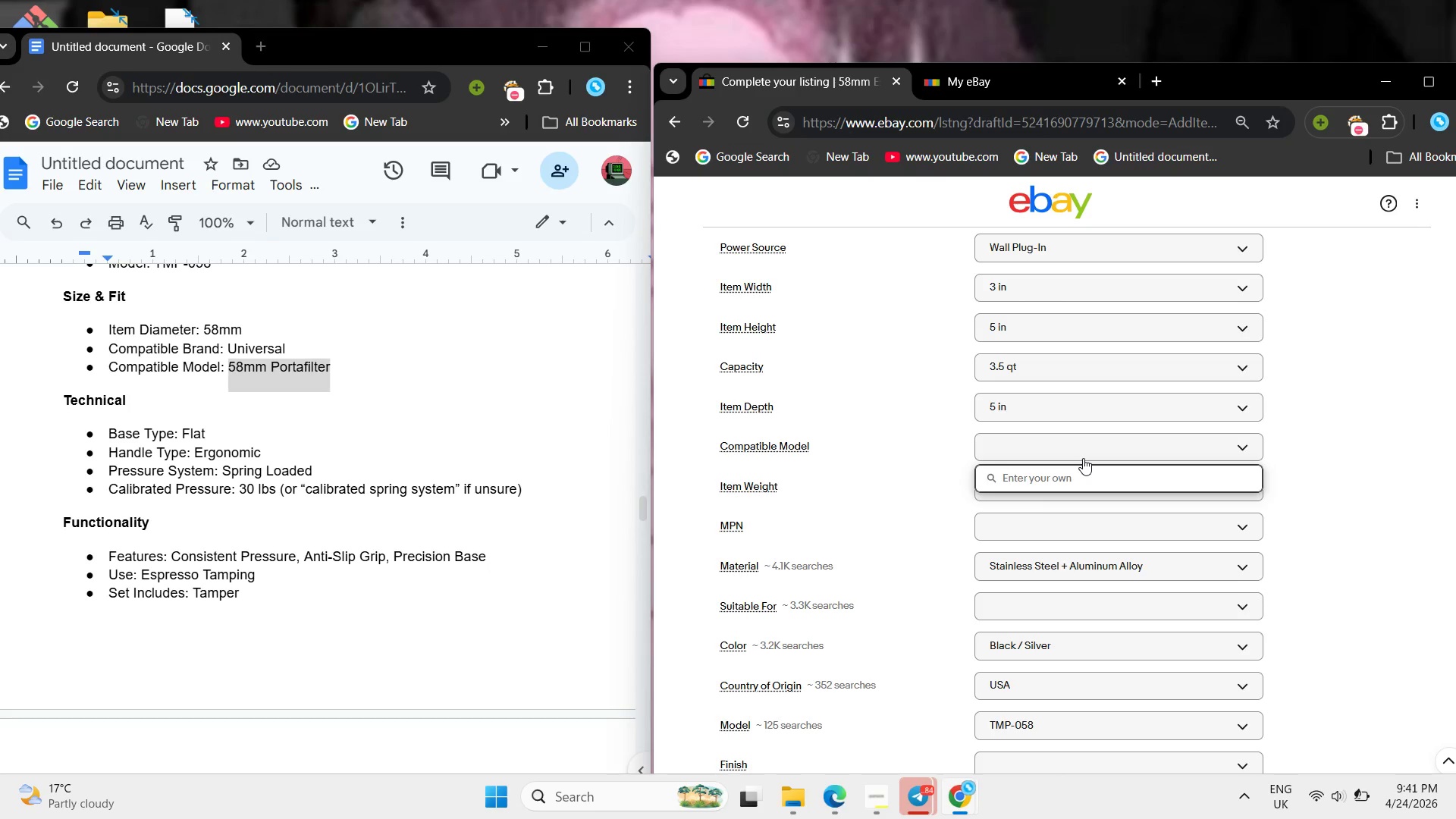 
key(Control+V)
 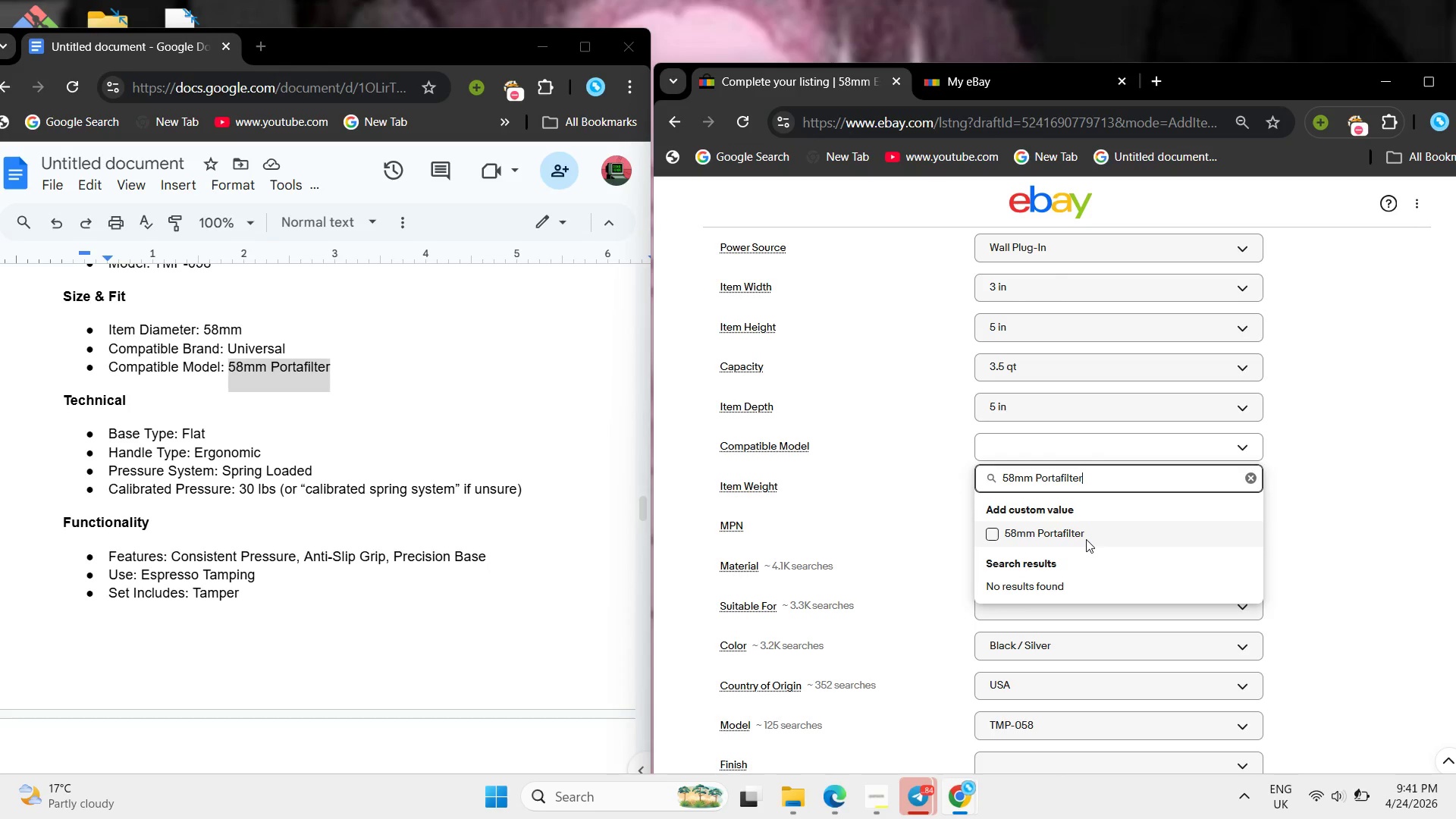 
left_click([1086, 539])
 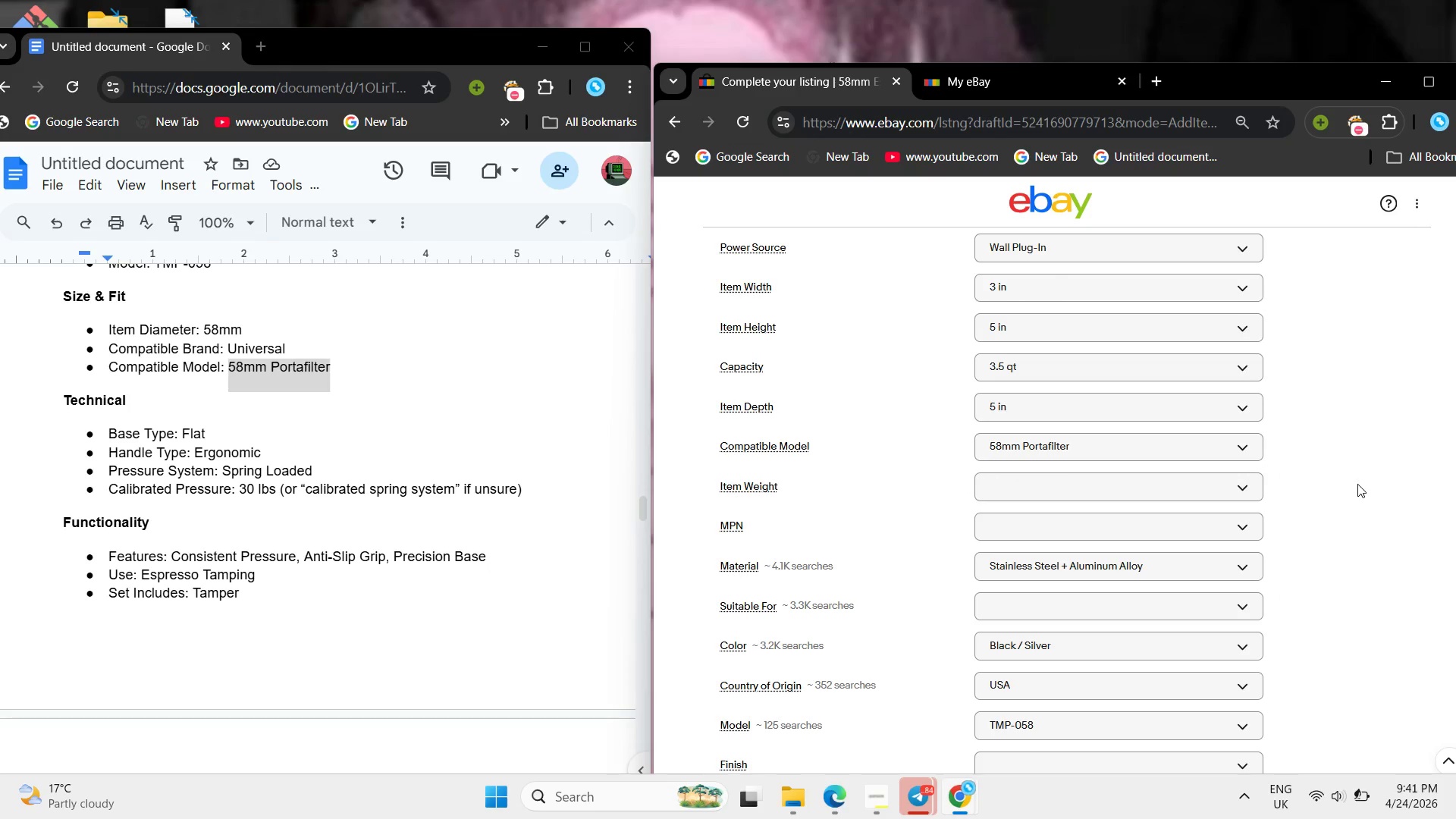 
scroll: coordinate [1355, 482], scroll_direction: down, amount: 1.0
 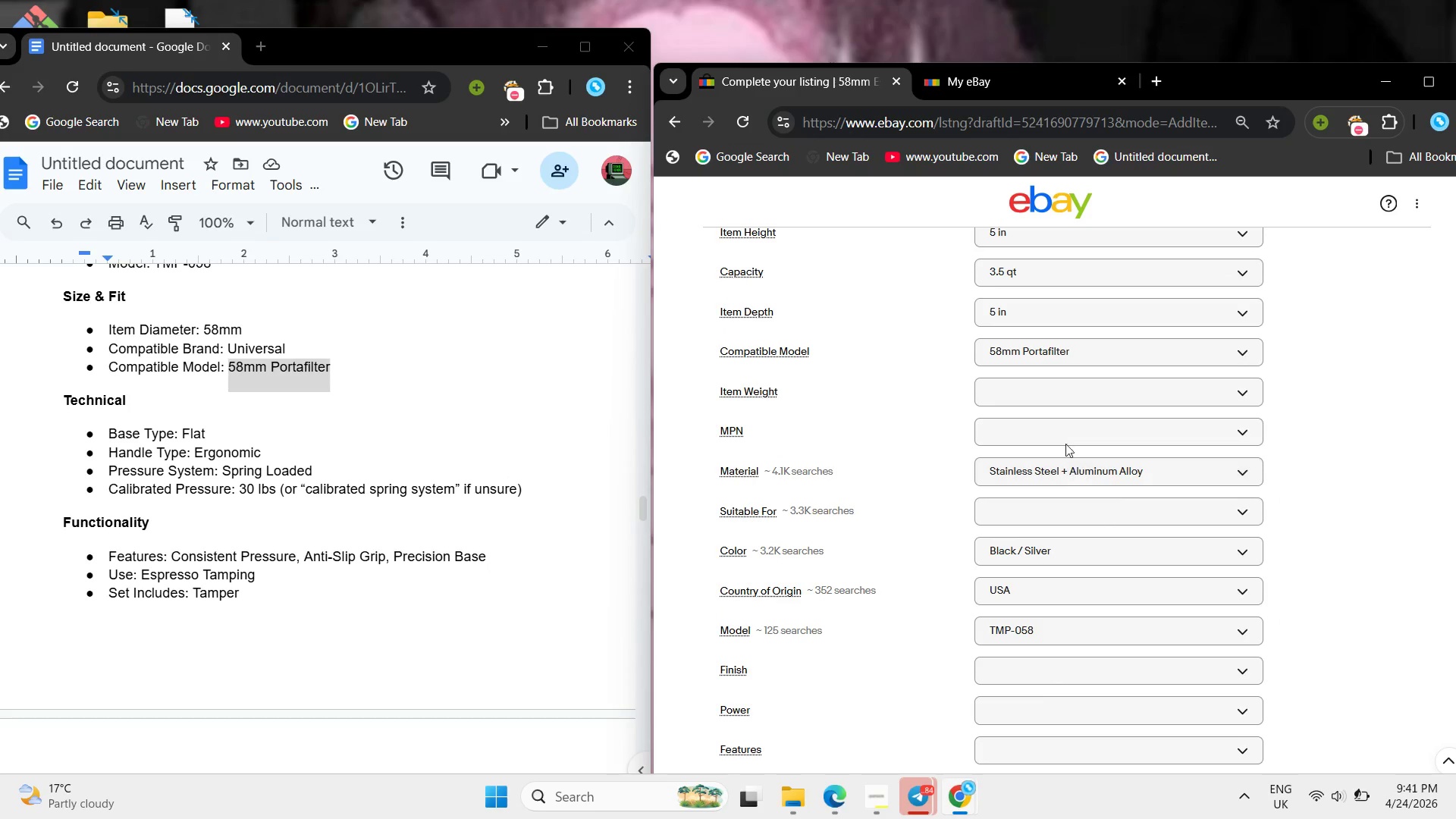 
left_click([1031, 395])
 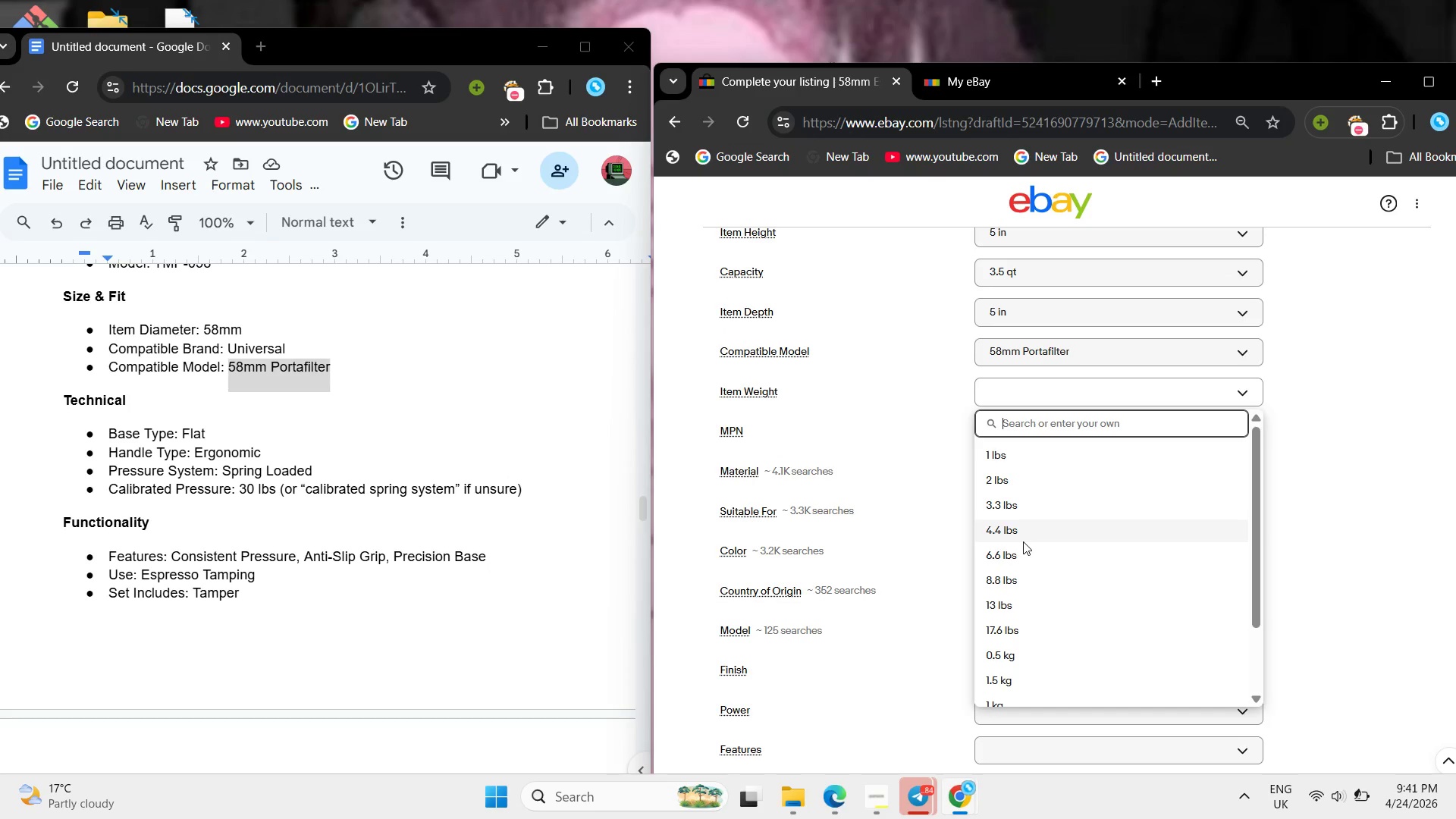 
scroll: coordinate [1023, 541], scroll_direction: down, amount: 2.0
 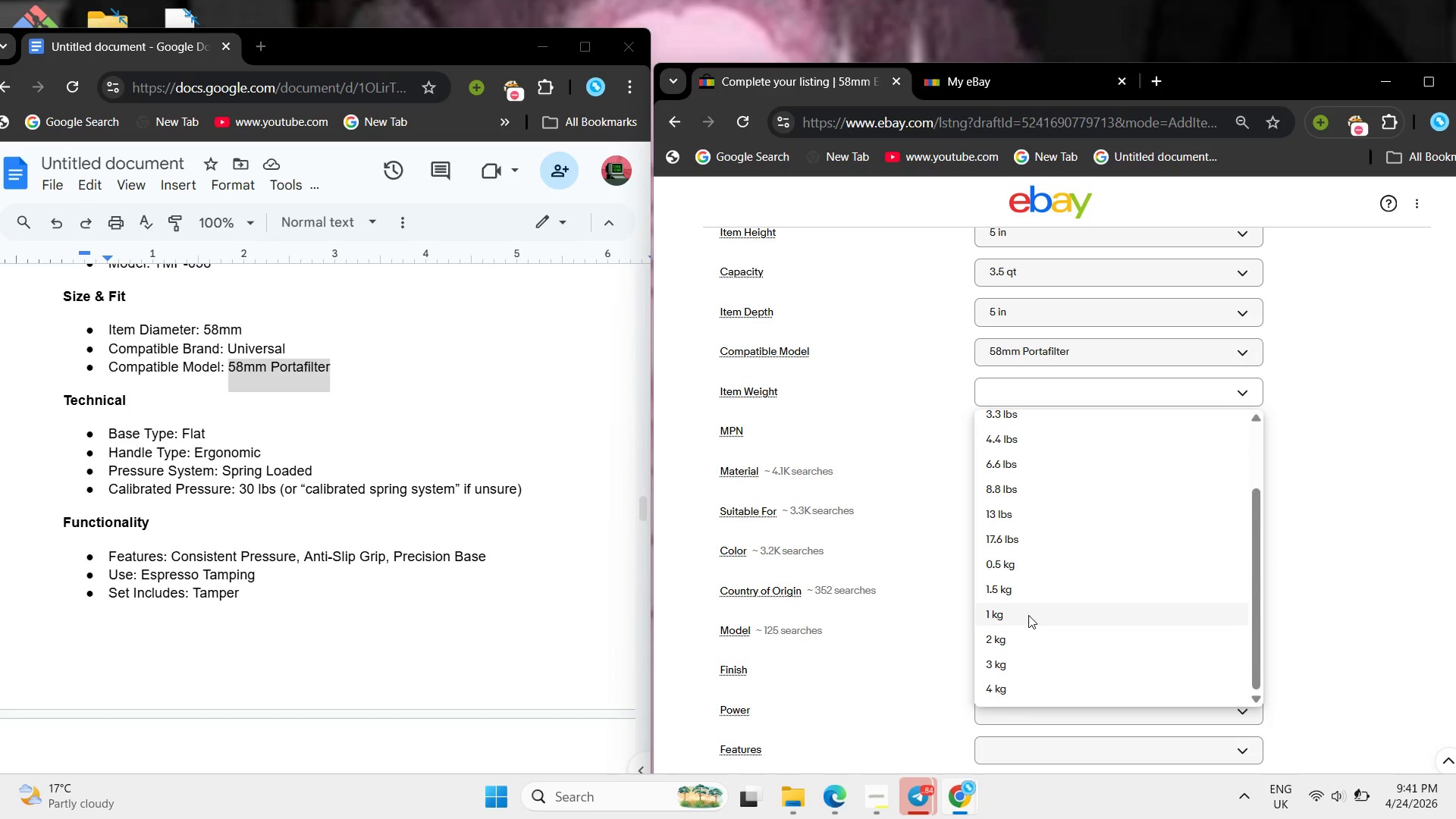 
left_click([1028, 616])
 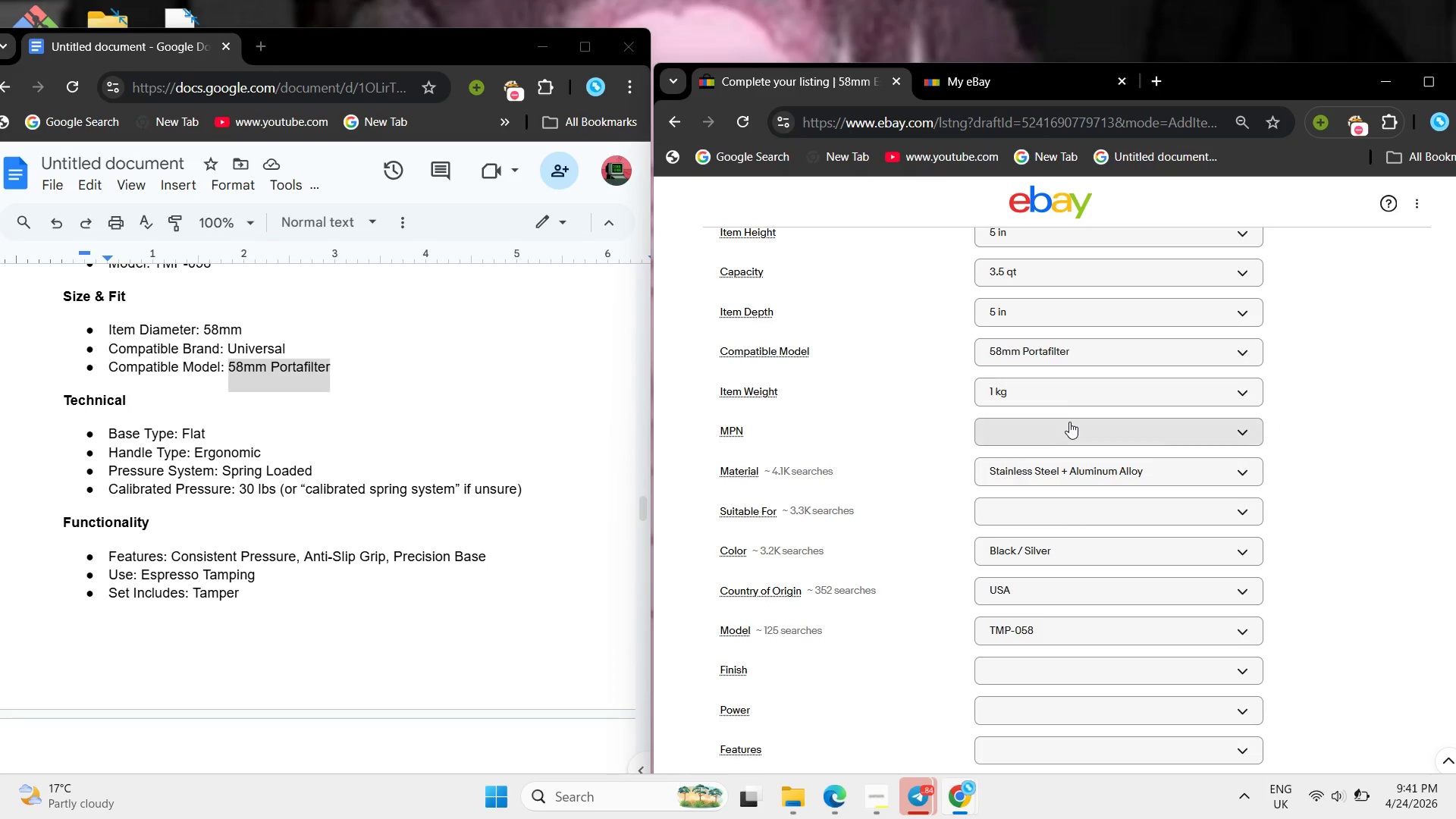 
left_click([1069, 422])
 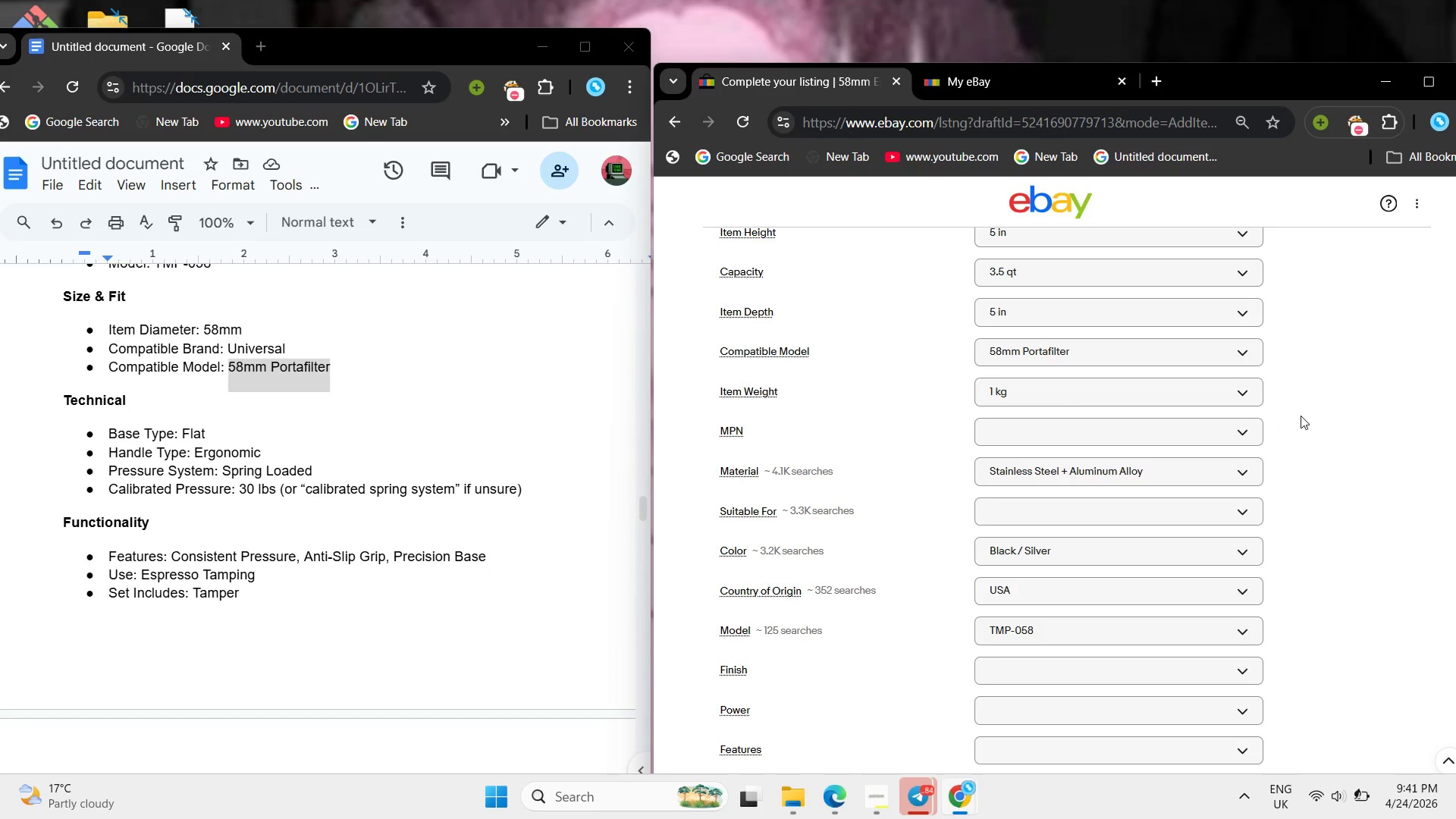 
left_click([1104, 510])
 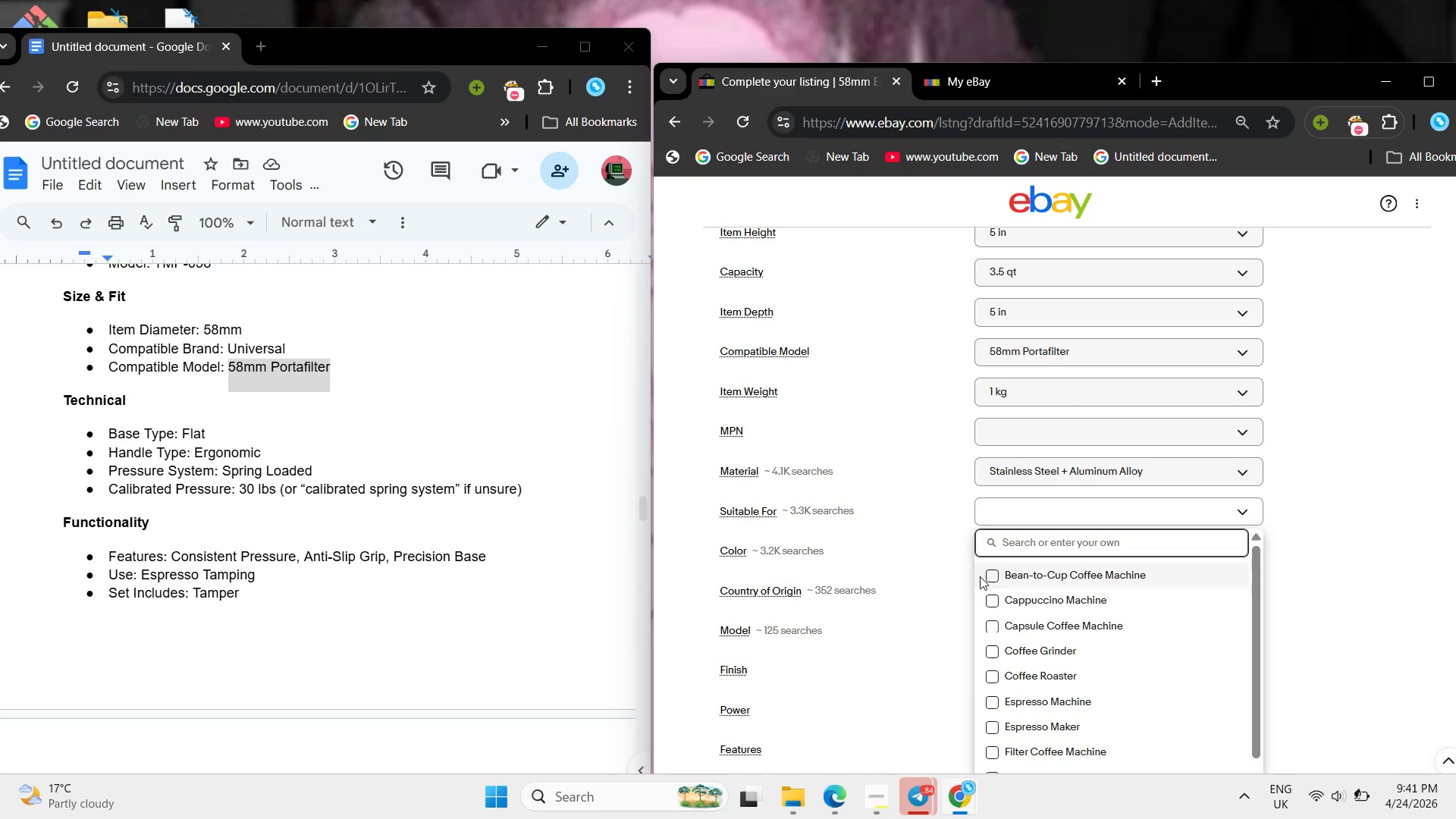 
left_click([988, 582])
 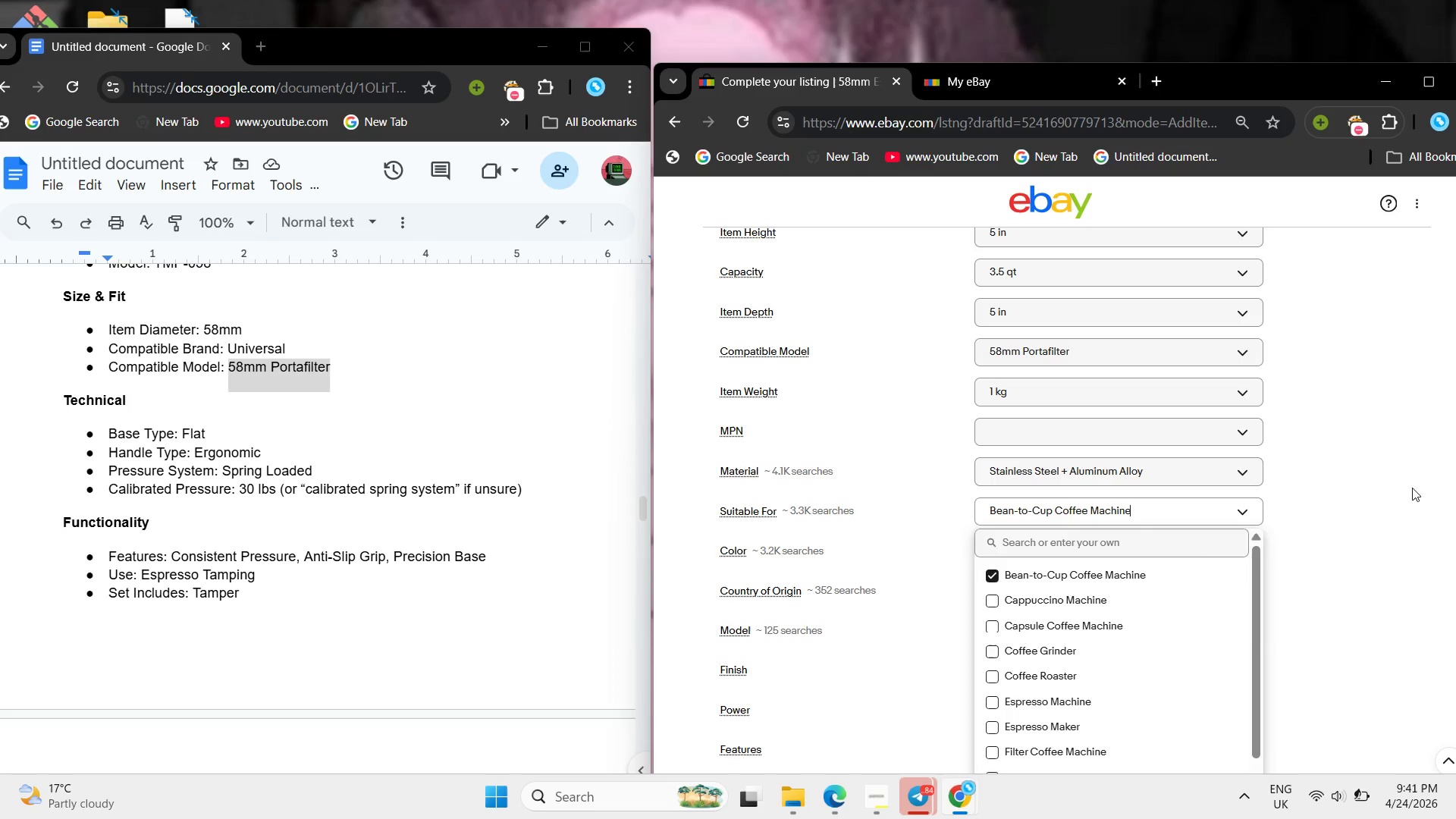 
left_click([1412, 488])
 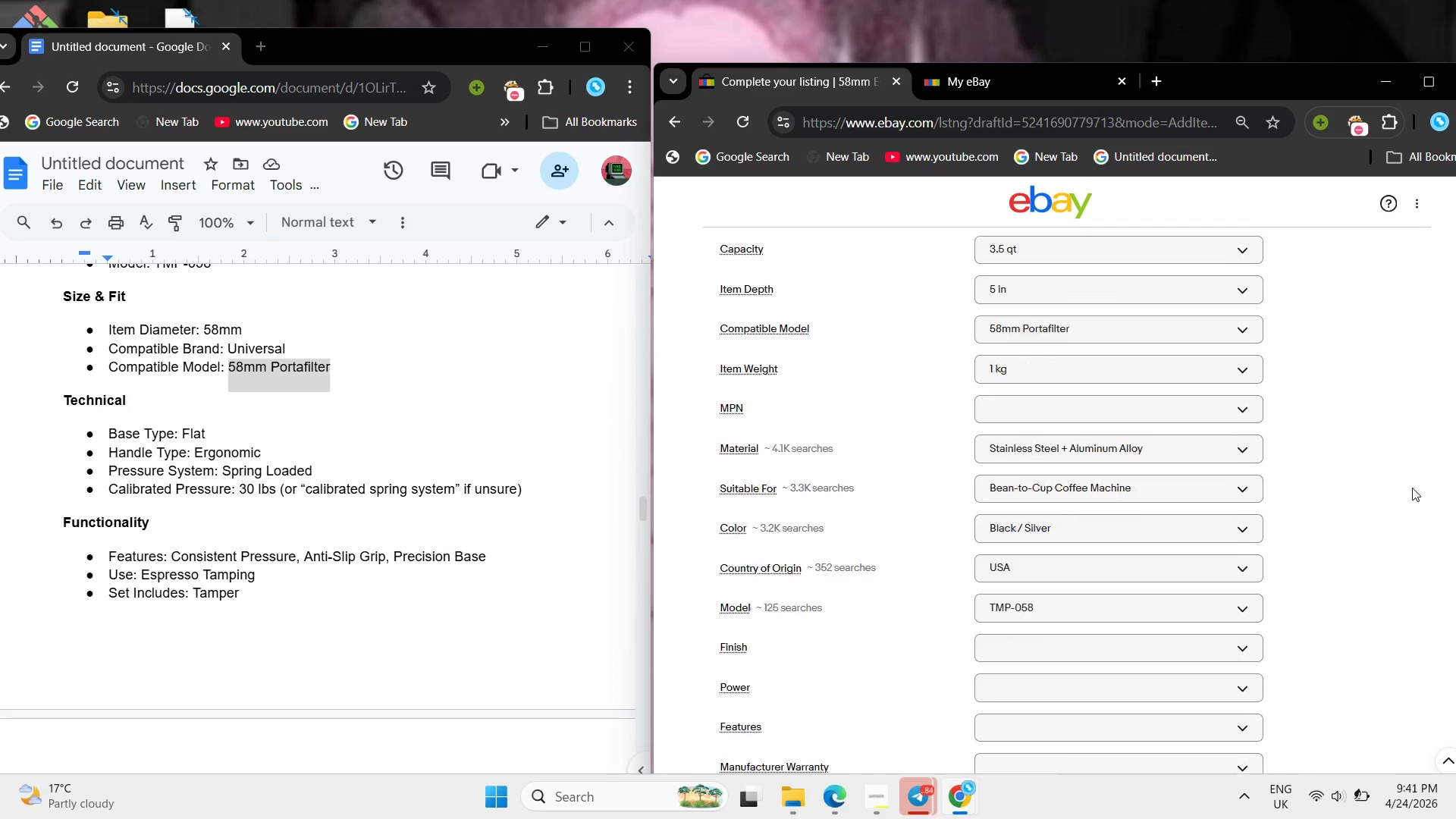 
scroll: coordinate [1412, 488], scroll_direction: down, amount: 2.0
 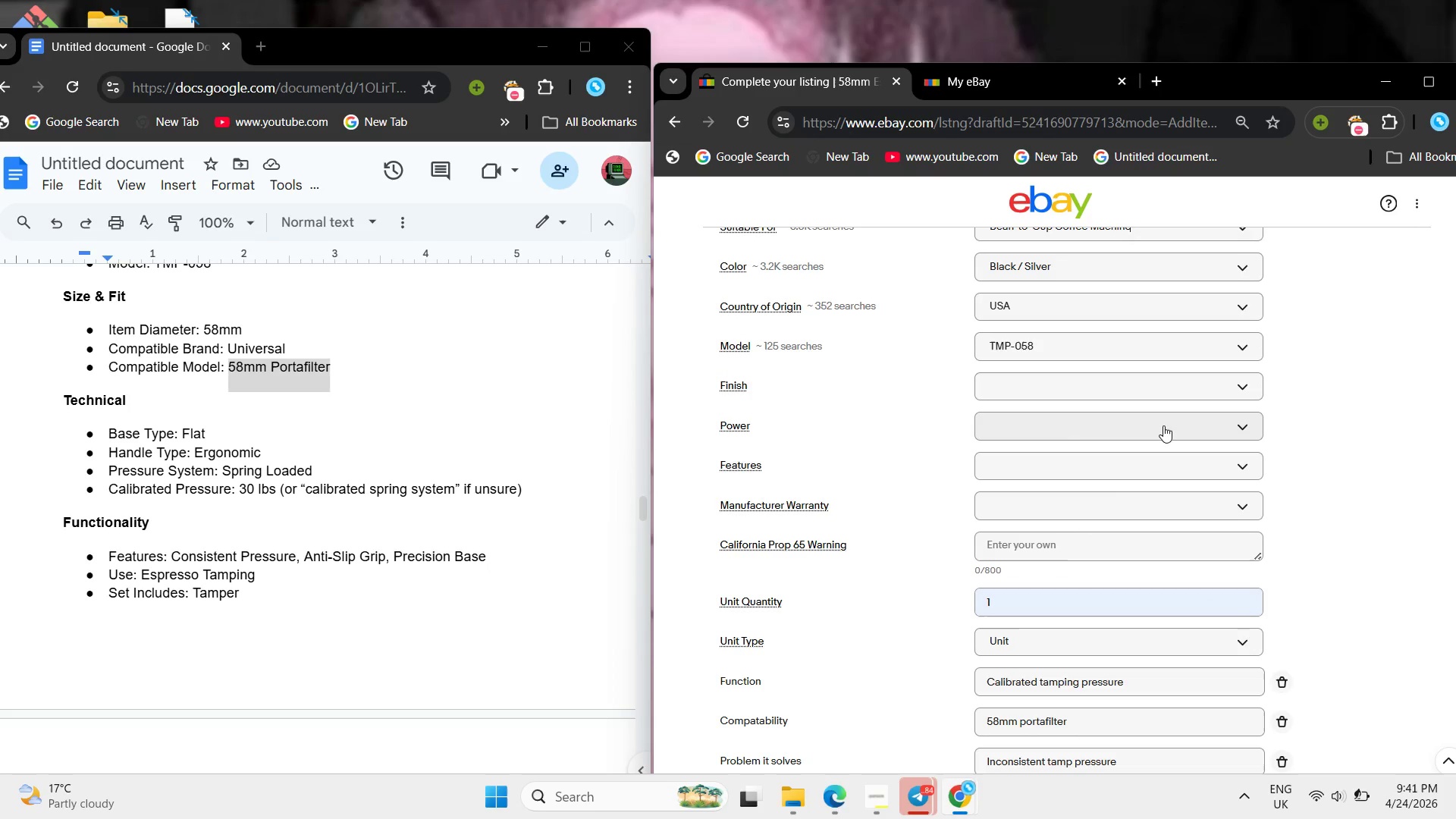 
left_click([1163, 425])
 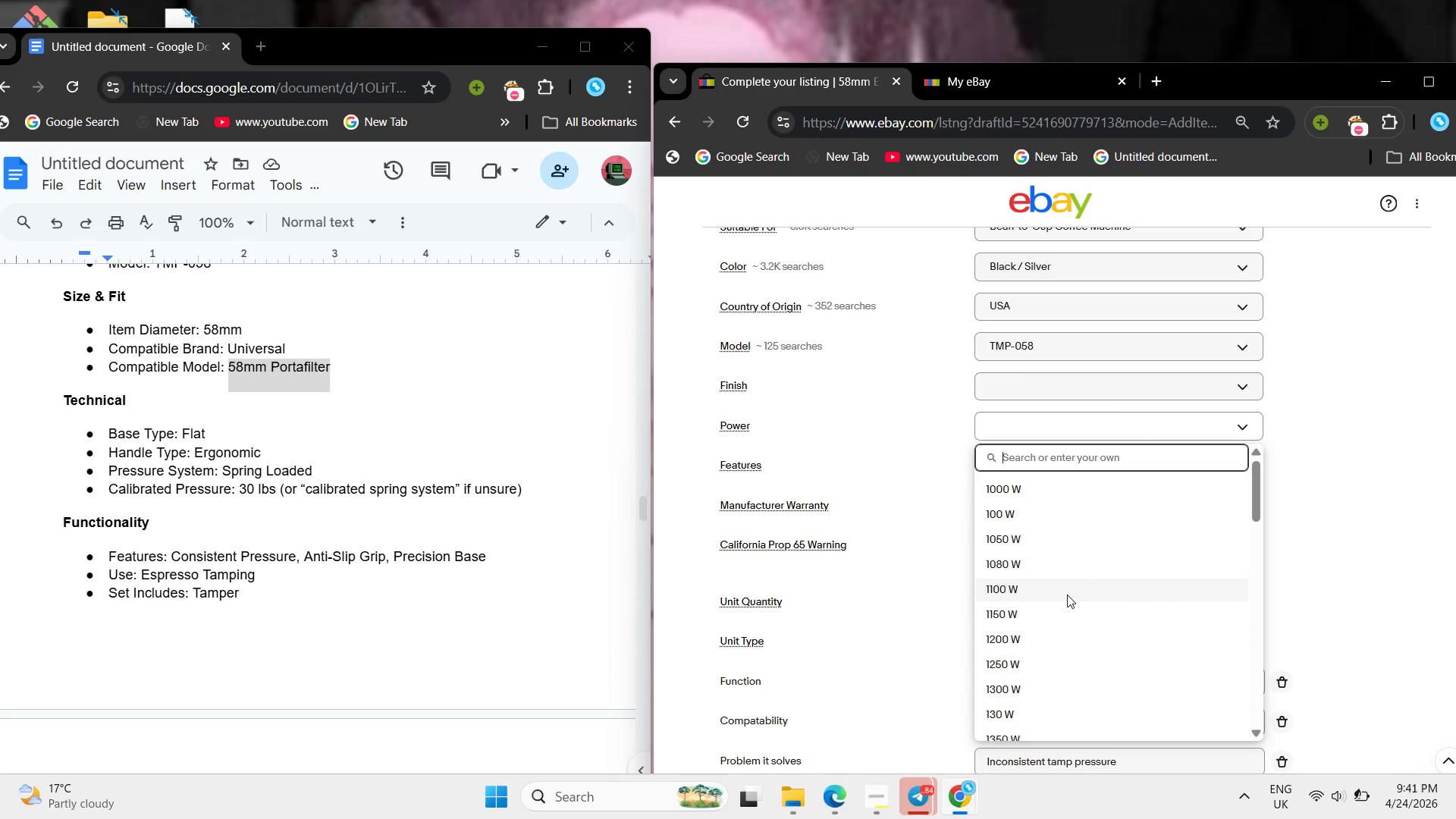 
scroll: coordinate [1040, 635], scroll_direction: down, amount: 2.0
 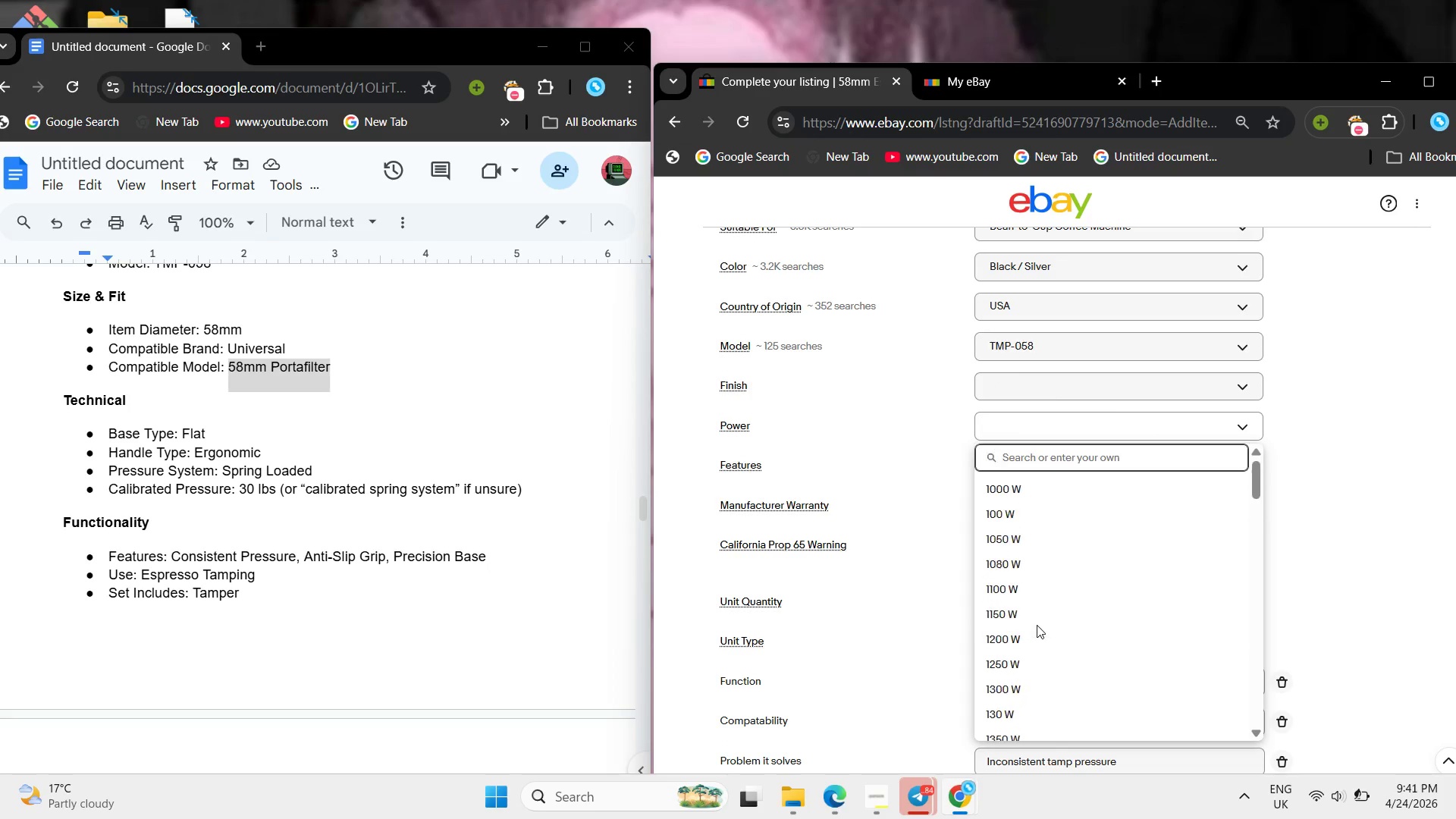 
scroll: coordinate [1037, 625], scroll_direction: up, amount: 3.0
 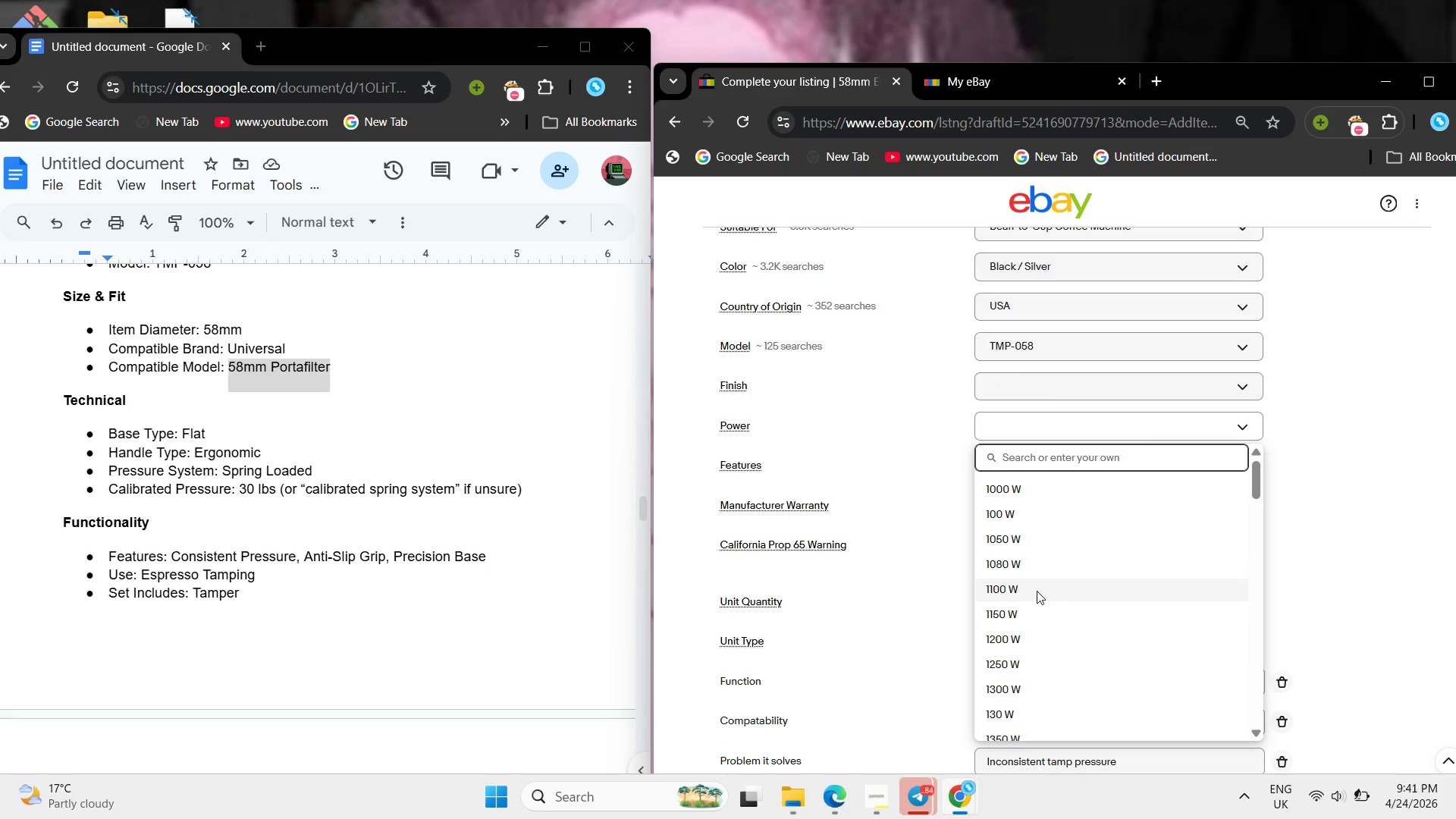 
left_click([1037, 591])
 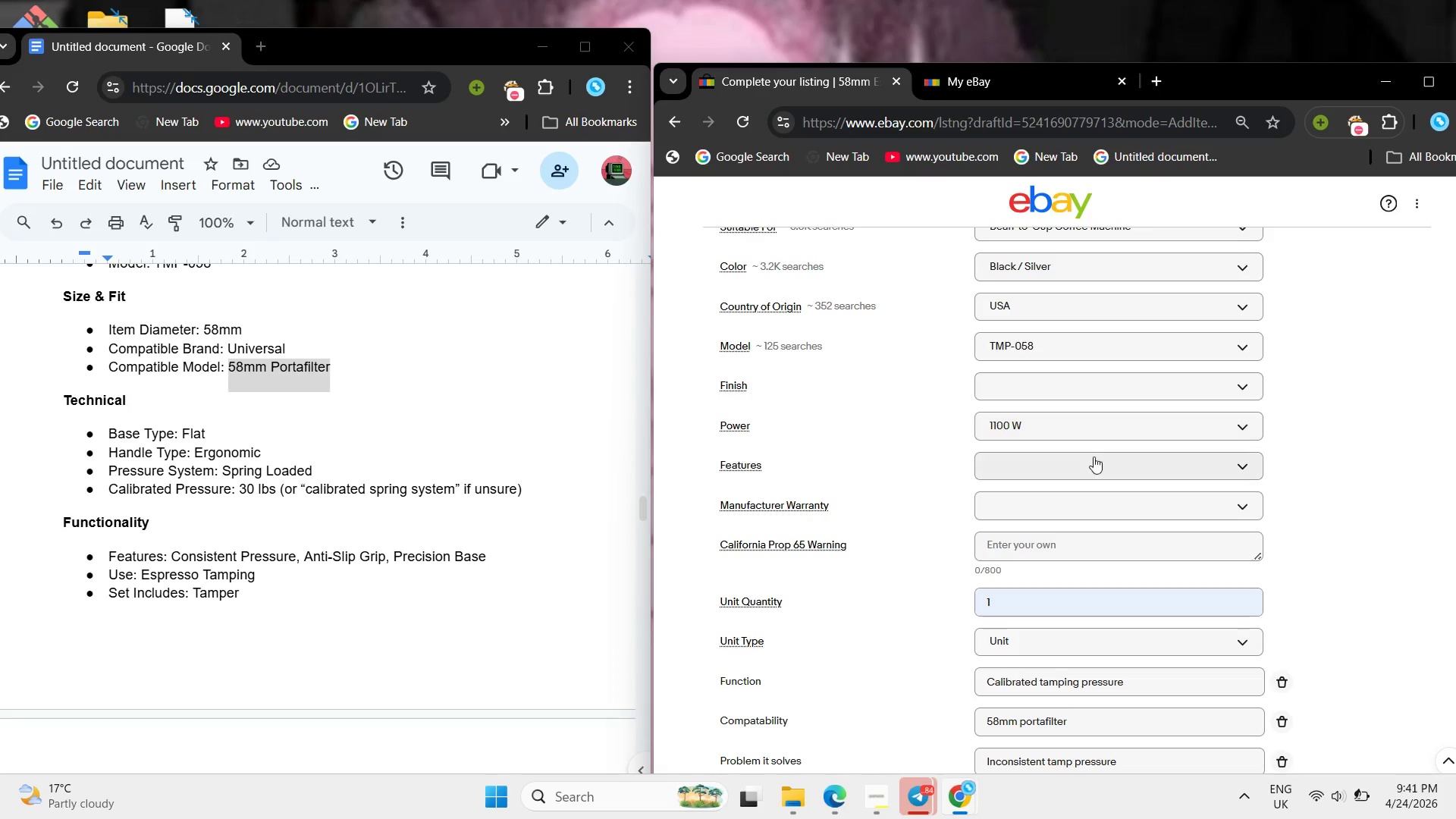 
left_click([1090, 466])
 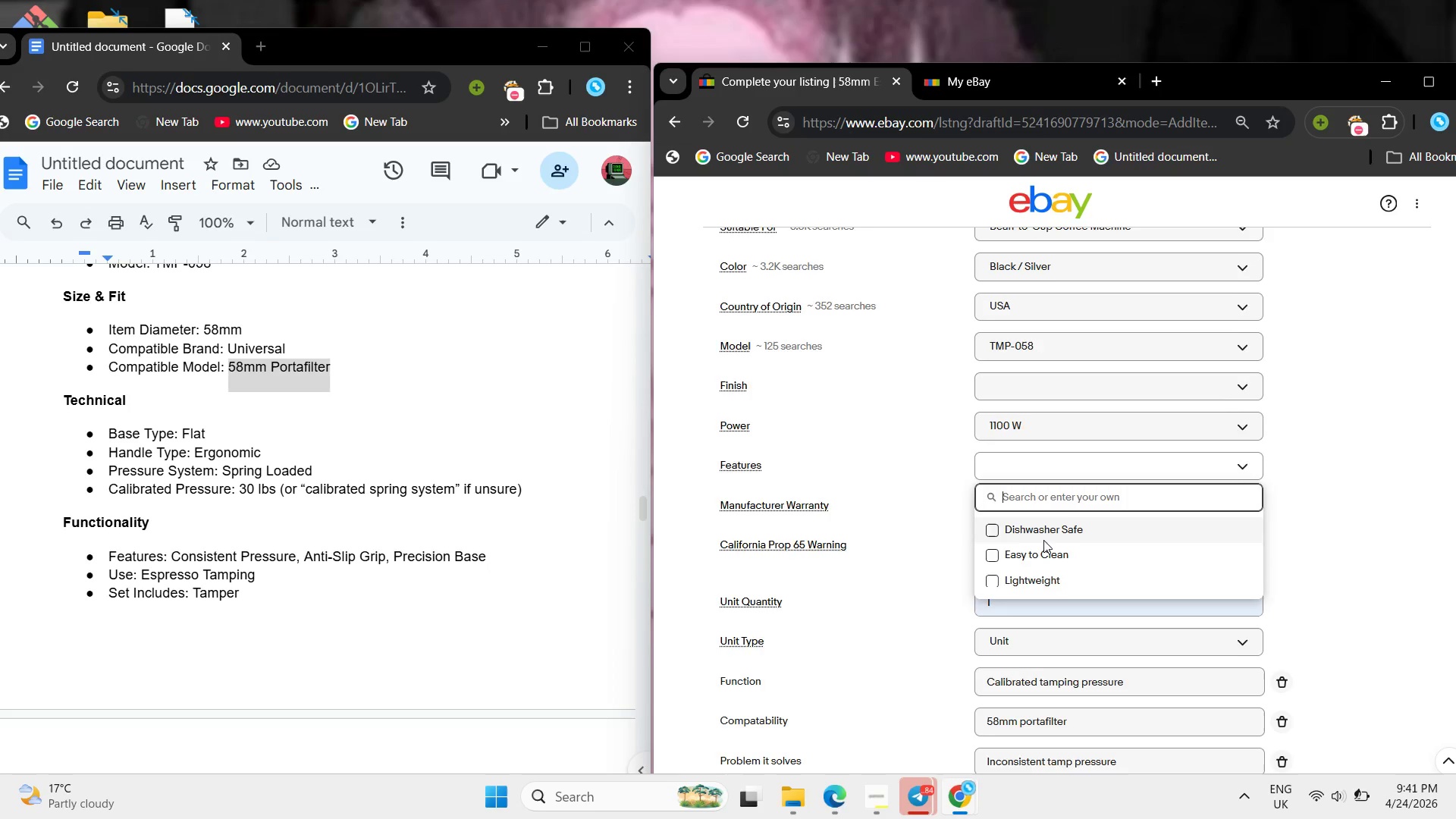 
scroll: coordinate [1043, 540], scroll_direction: down, amount: 1.0
 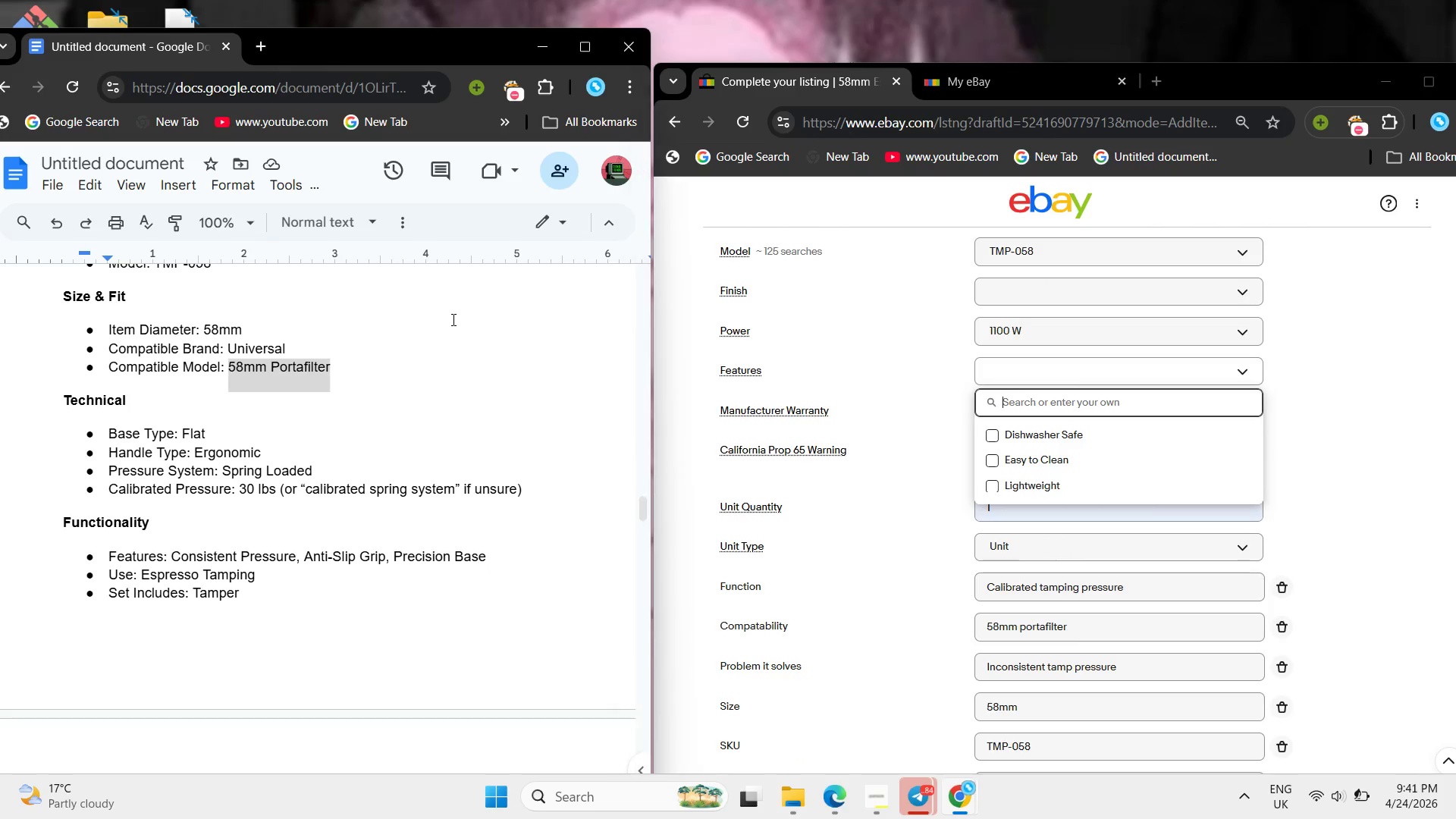 
left_click([452, 319])
 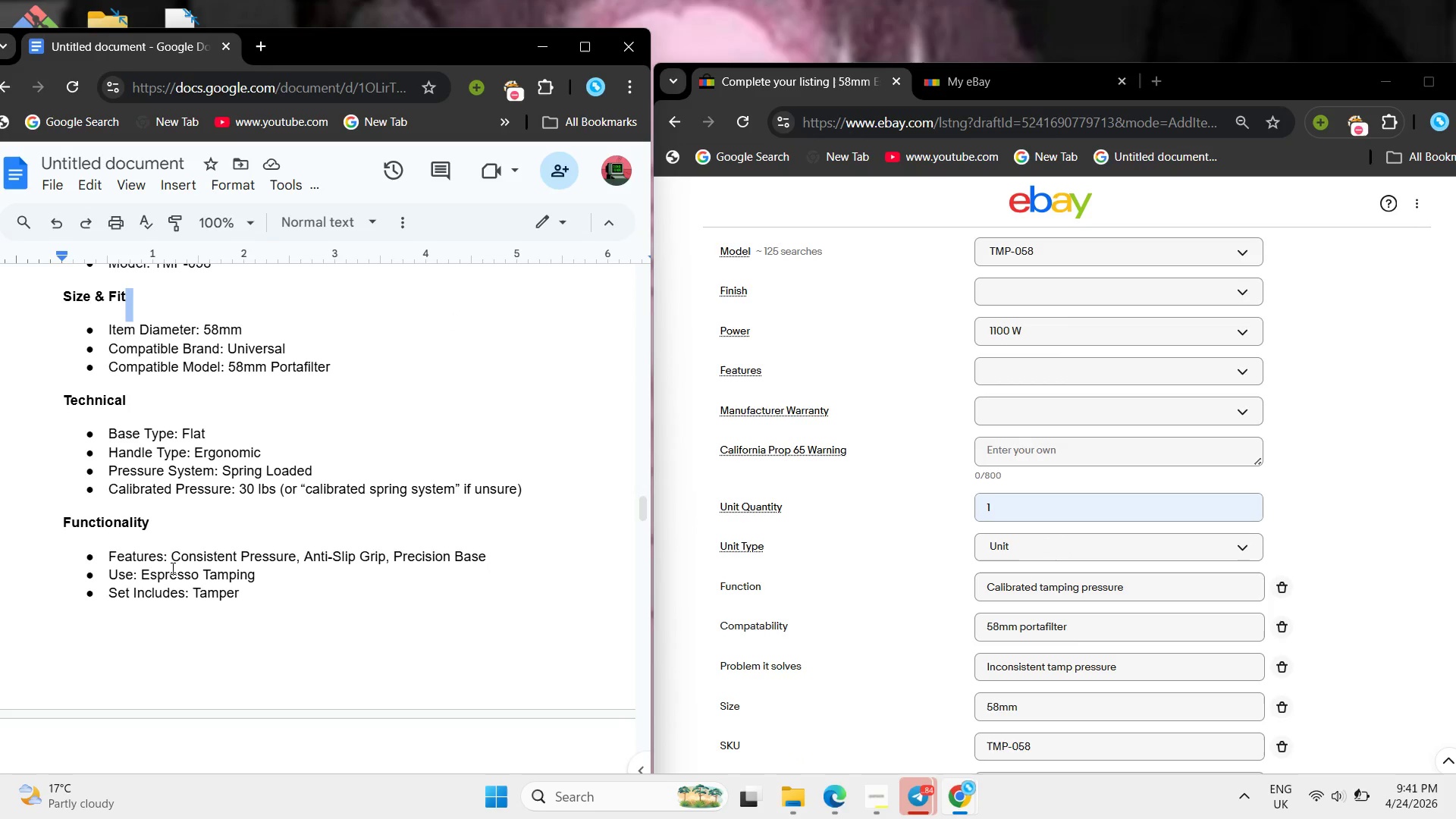 
left_click_drag(start_coordinate=[171, 560], to_coordinate=[501, 562])
 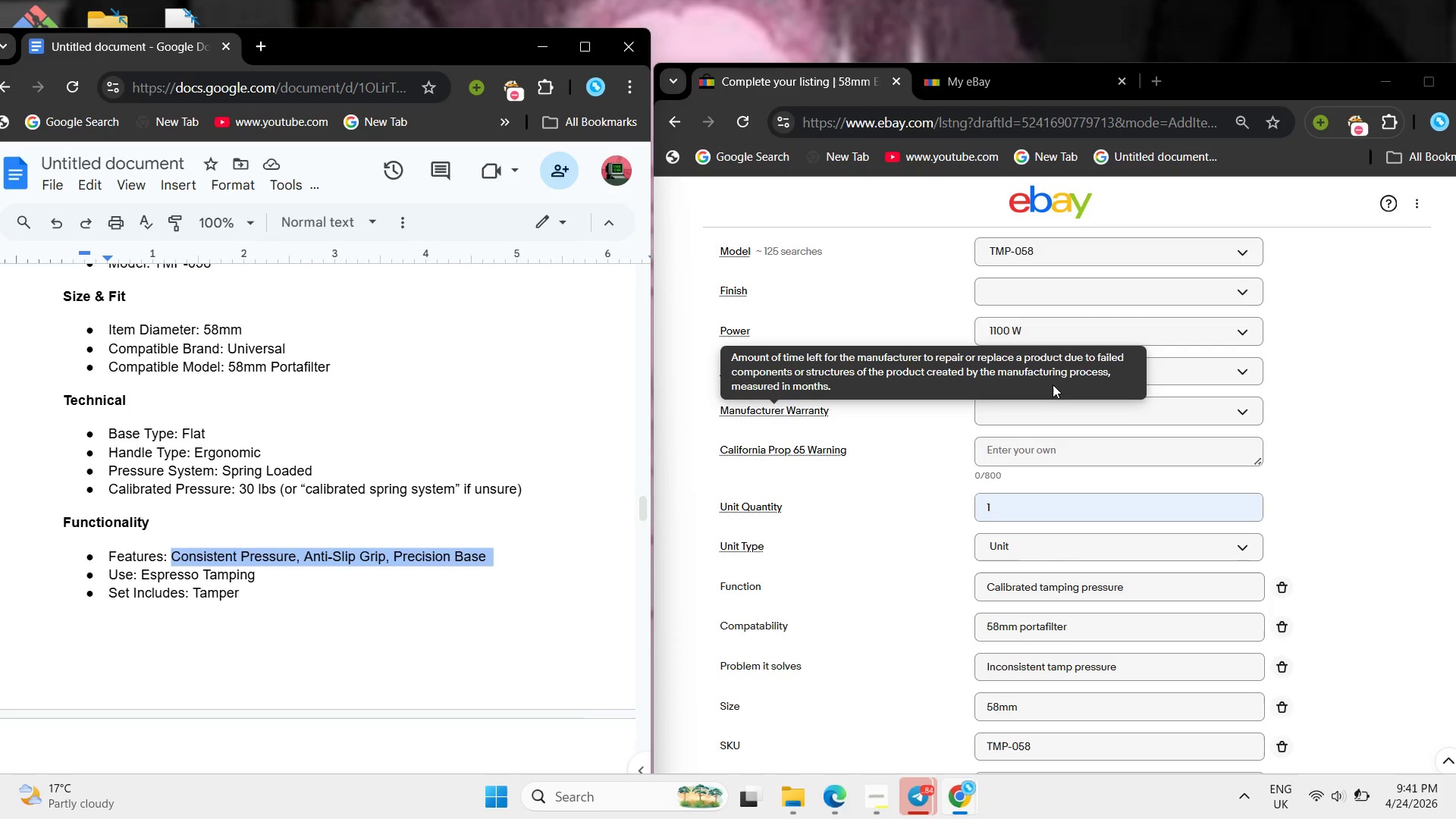 
left_click([1160, 381])
 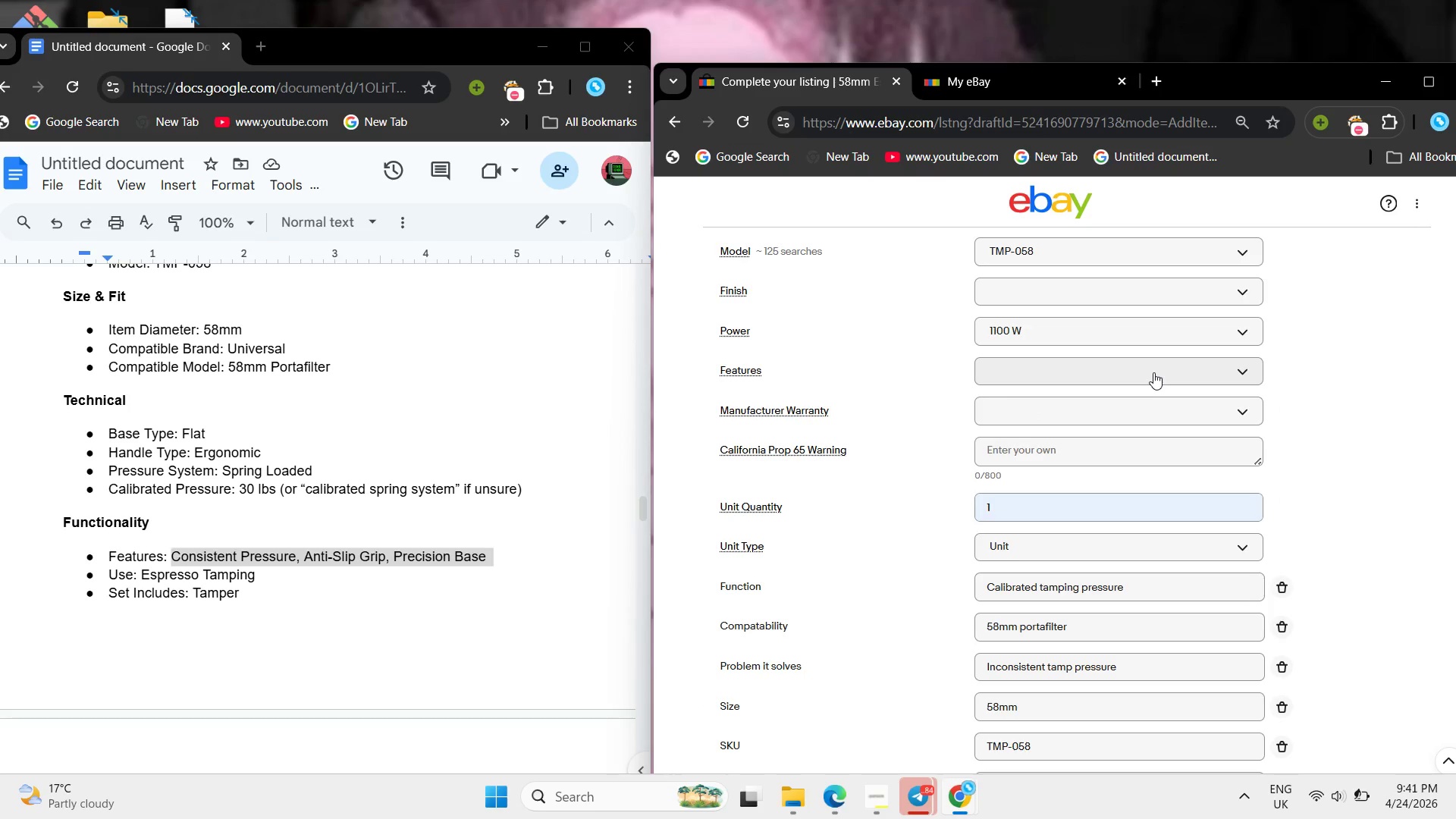 
double_click([1153, 372])